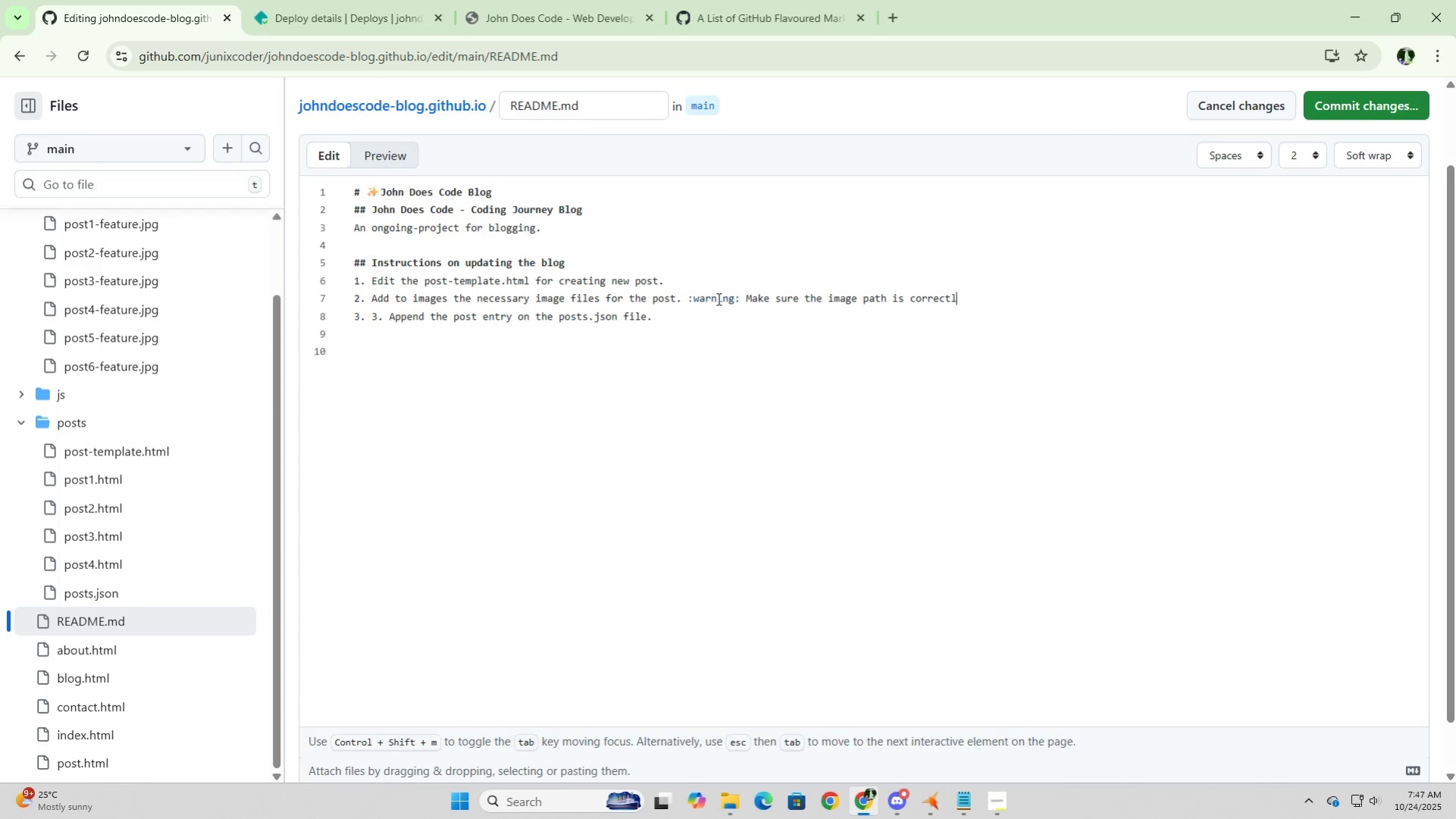 
key(Backspace)
 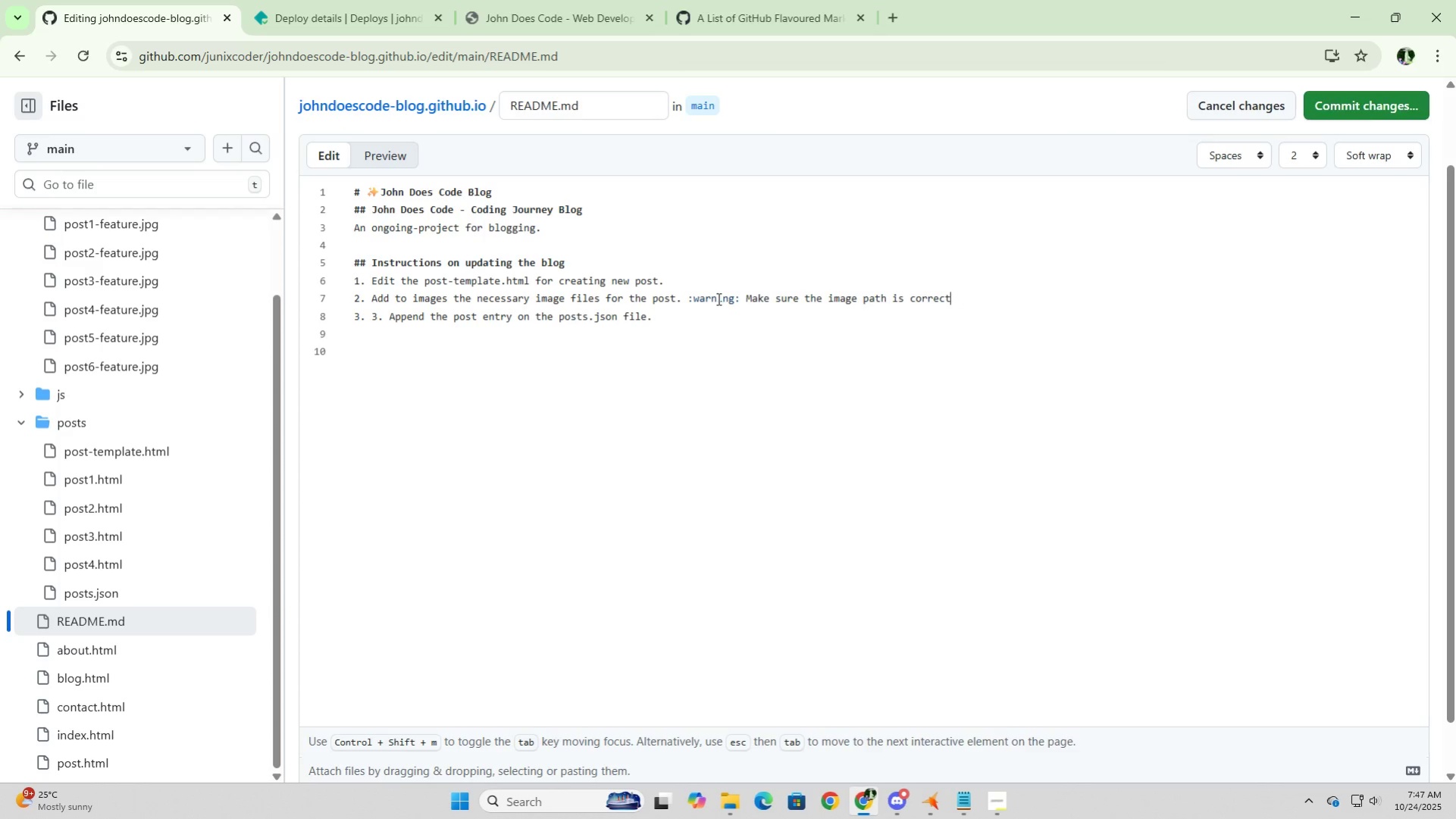 
key(Backspace)
 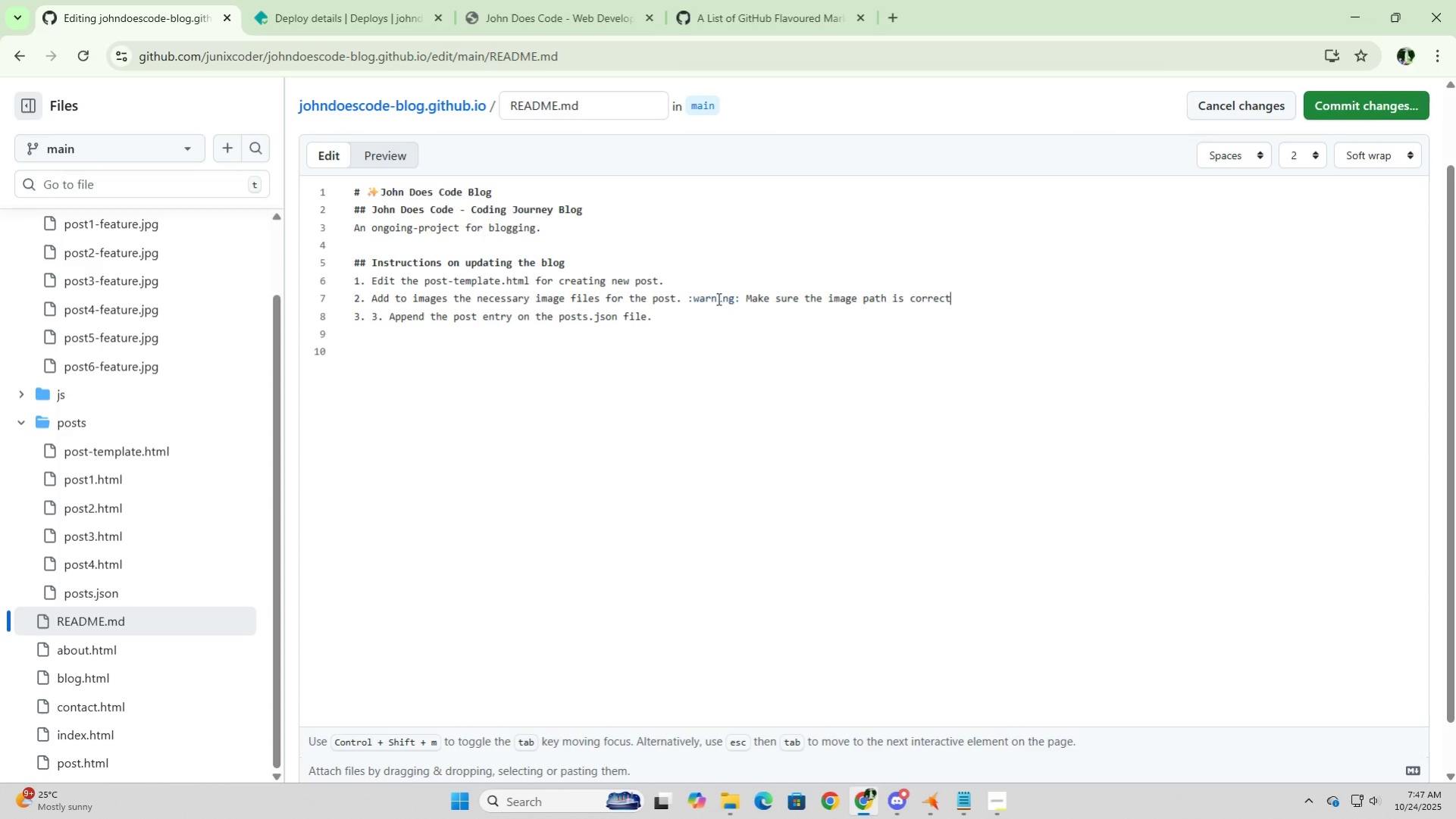 
key(Period)
 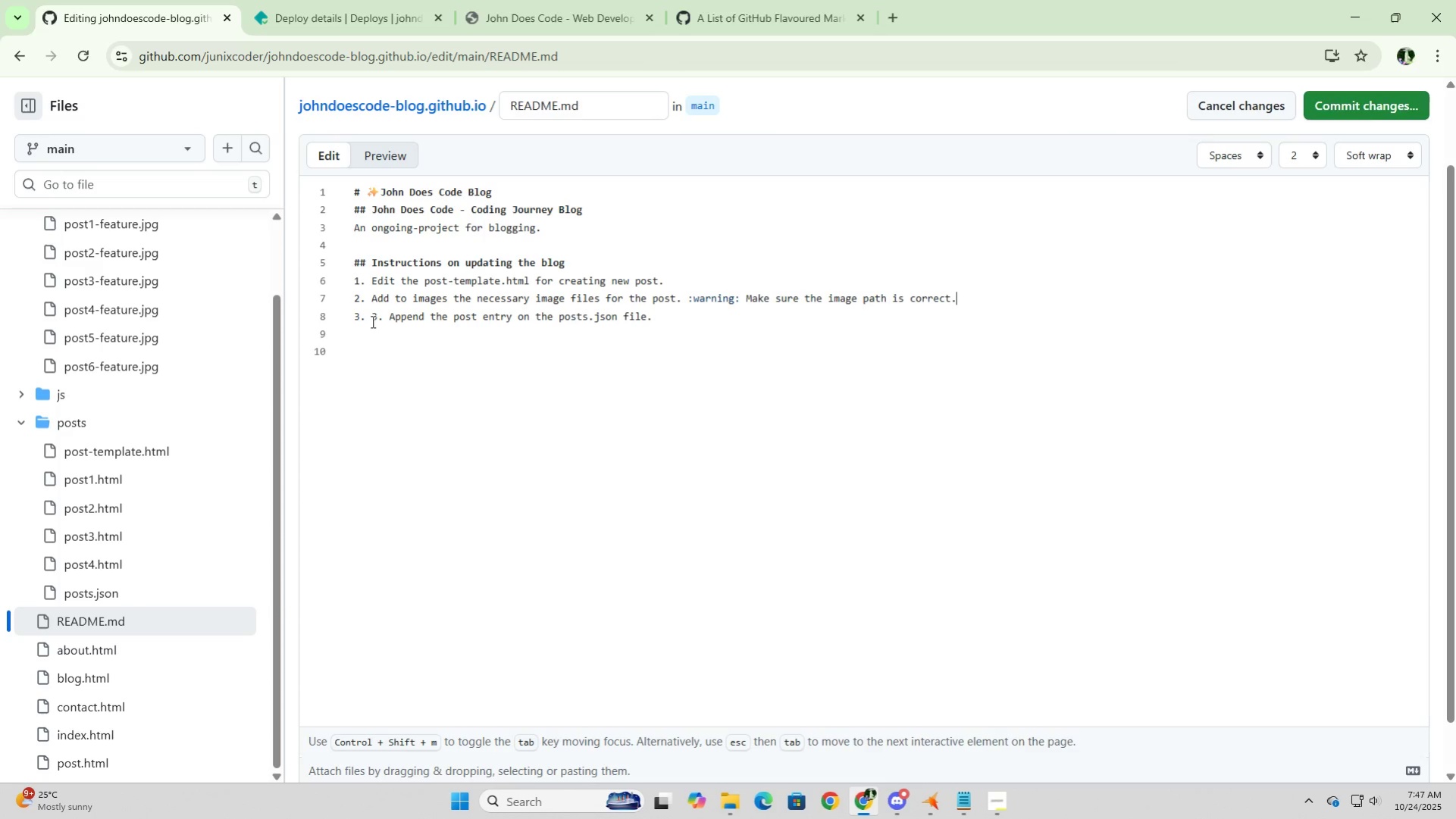 
left_click([373, 321])
 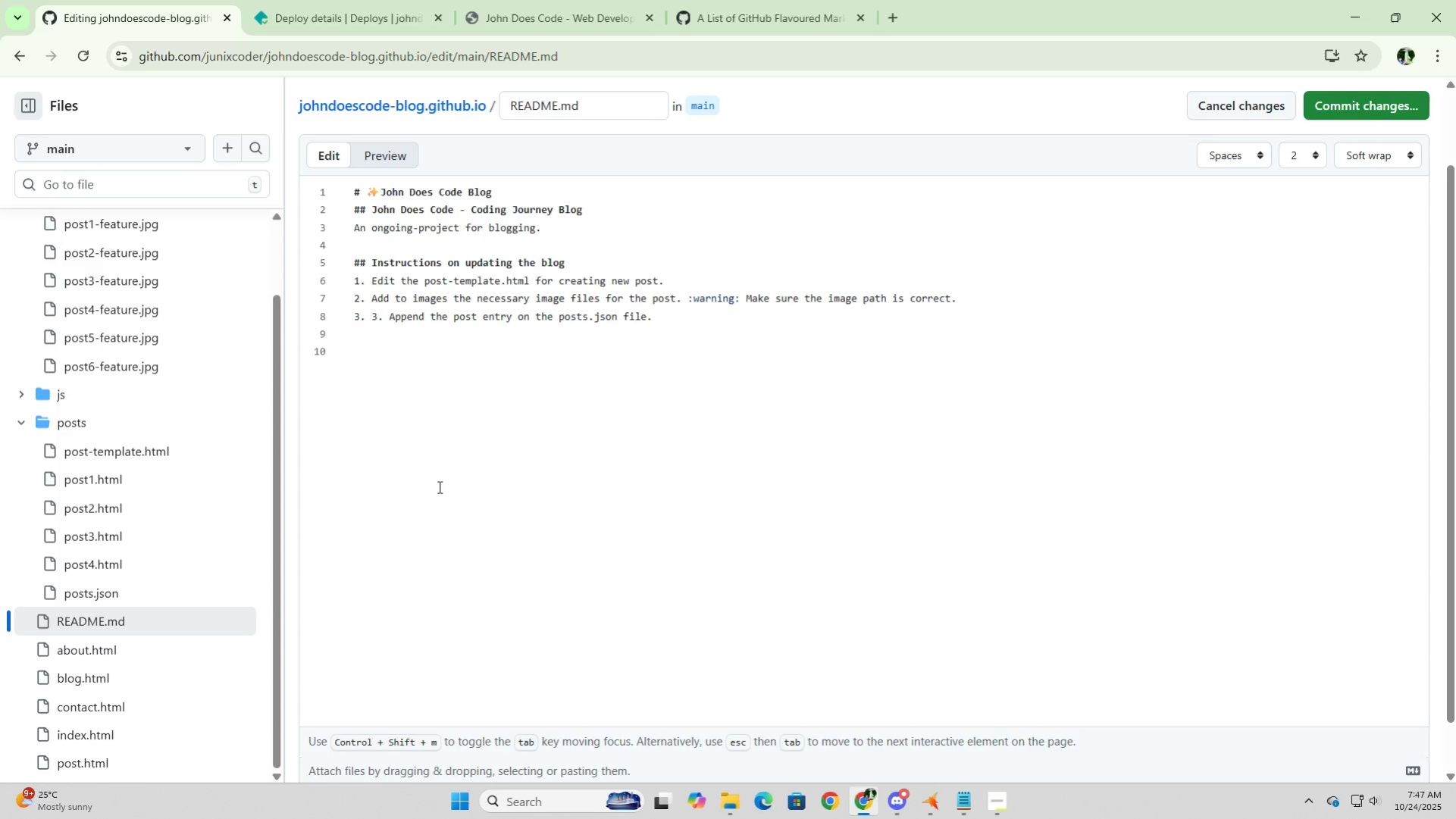 
key(Backspace)
 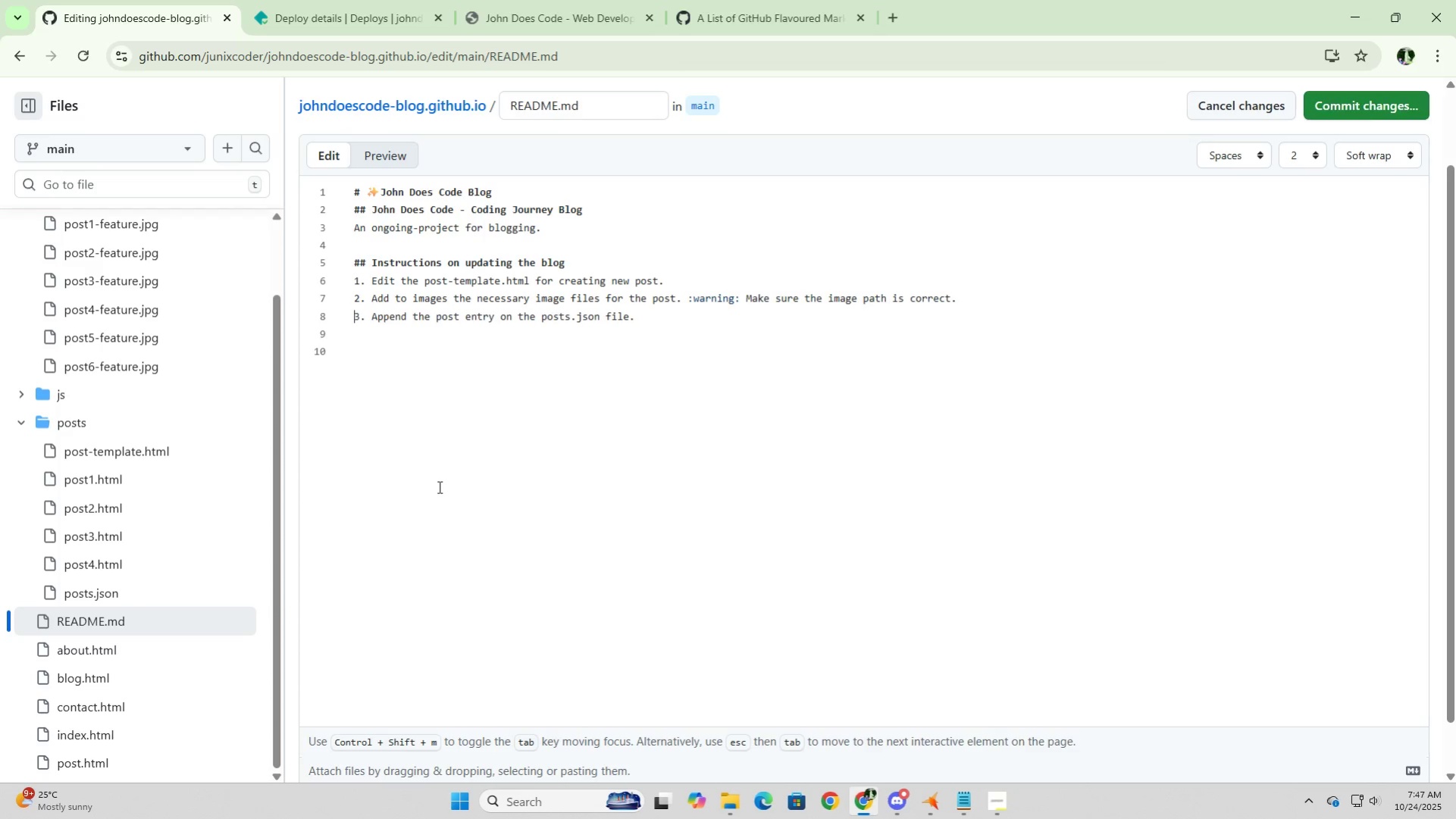 
key(Backspace)
 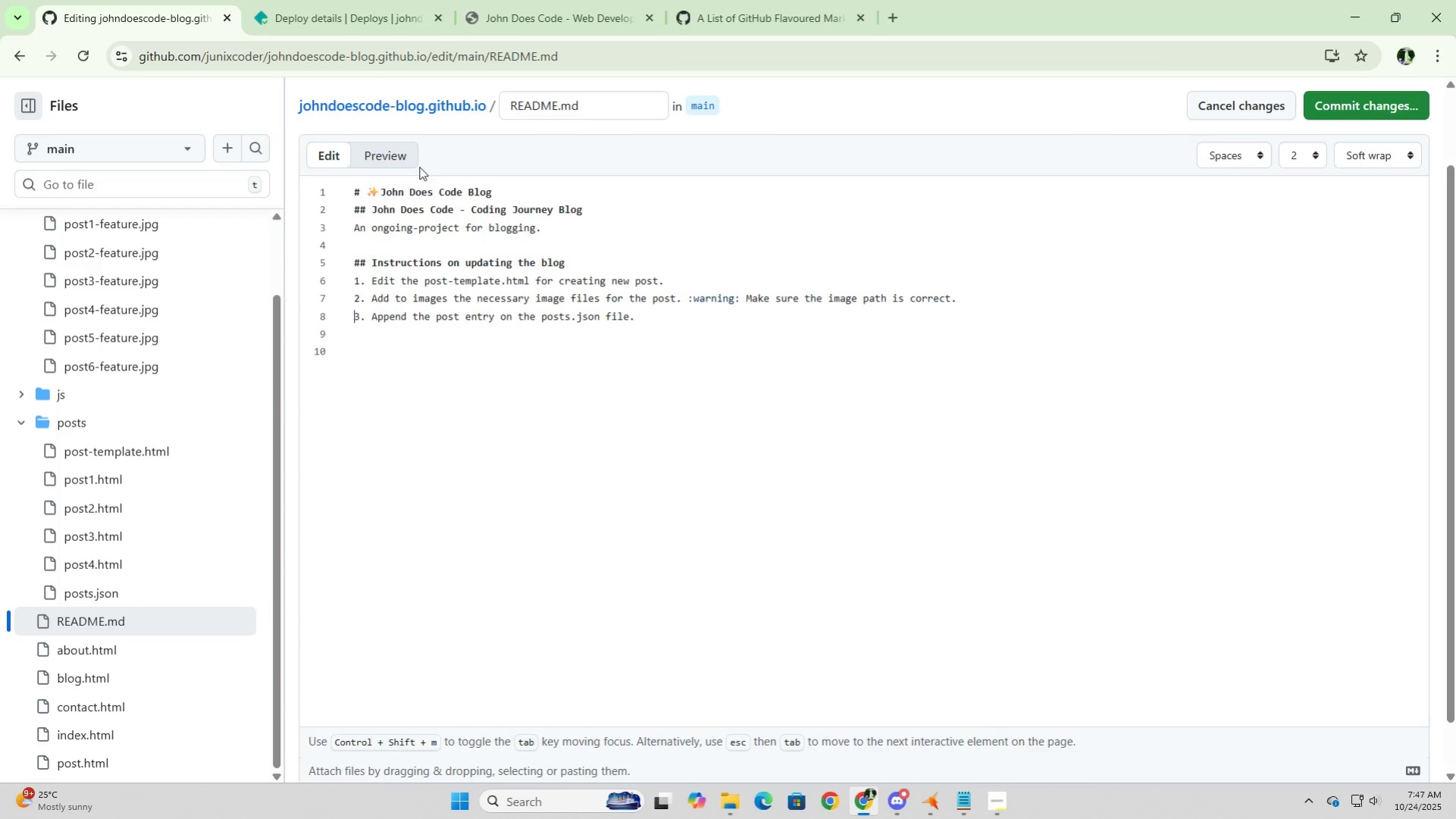 
left_click([380, 160])
 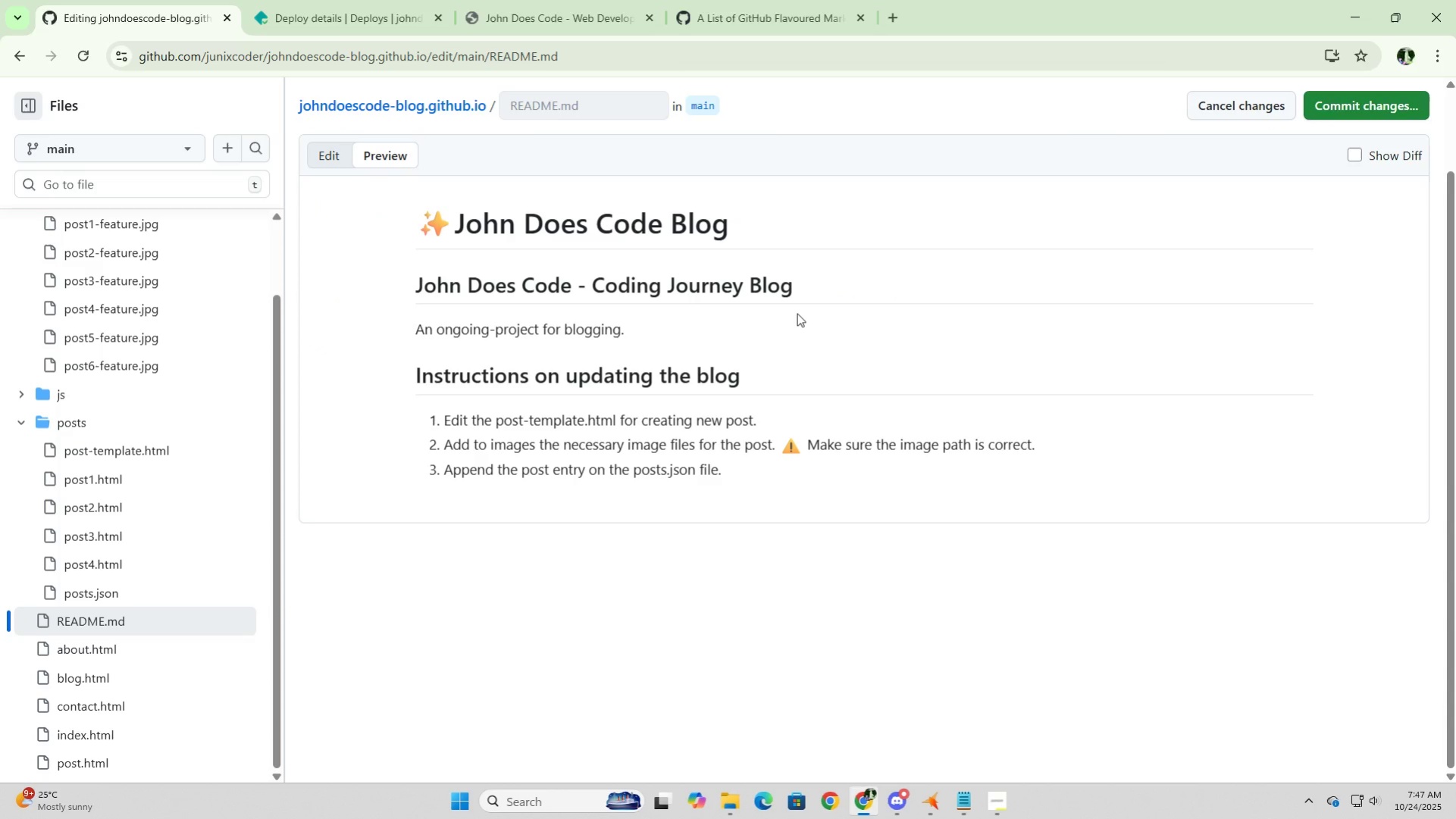 
wait(5.79)
 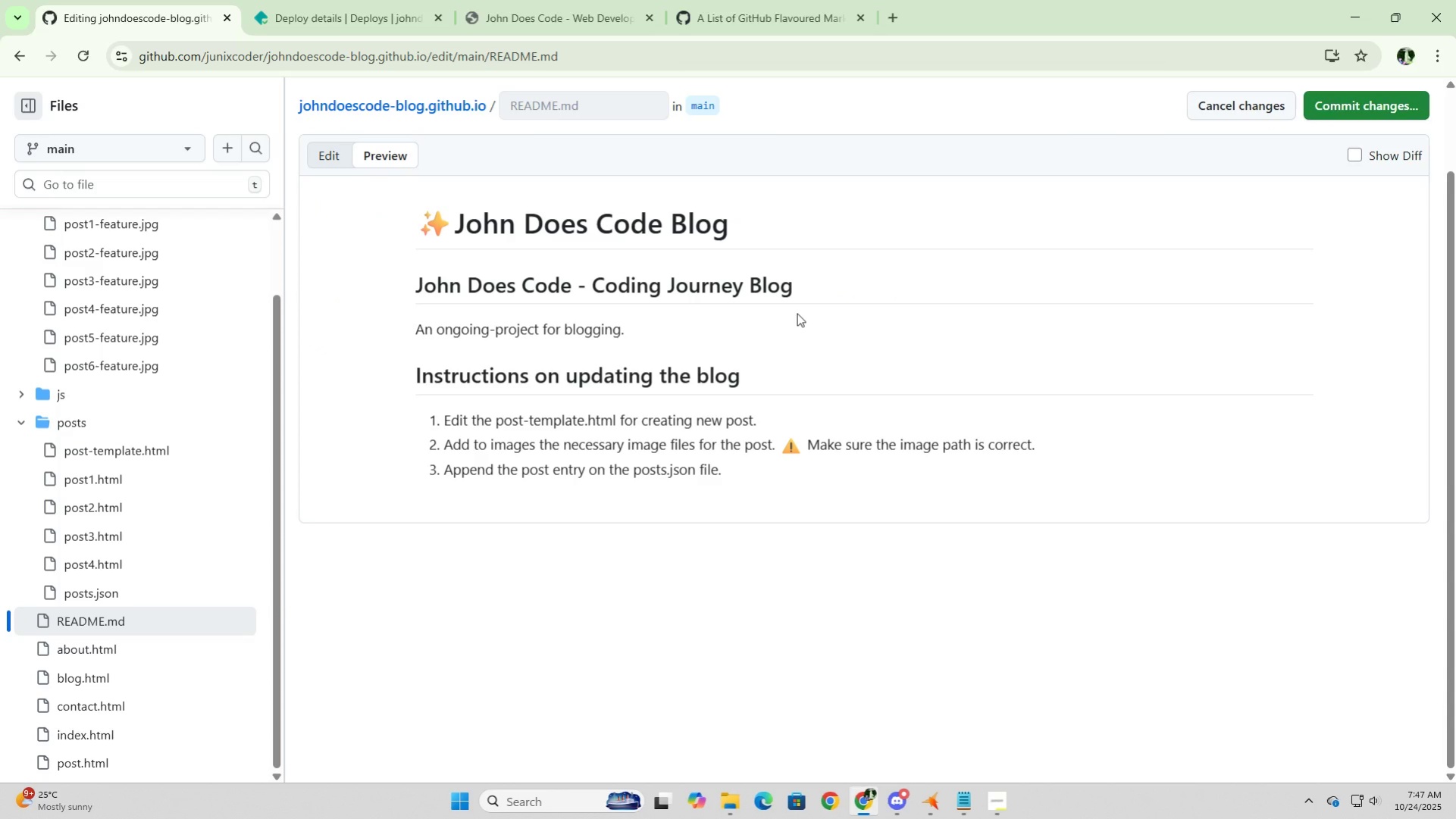 
left_click([1364, 108])
 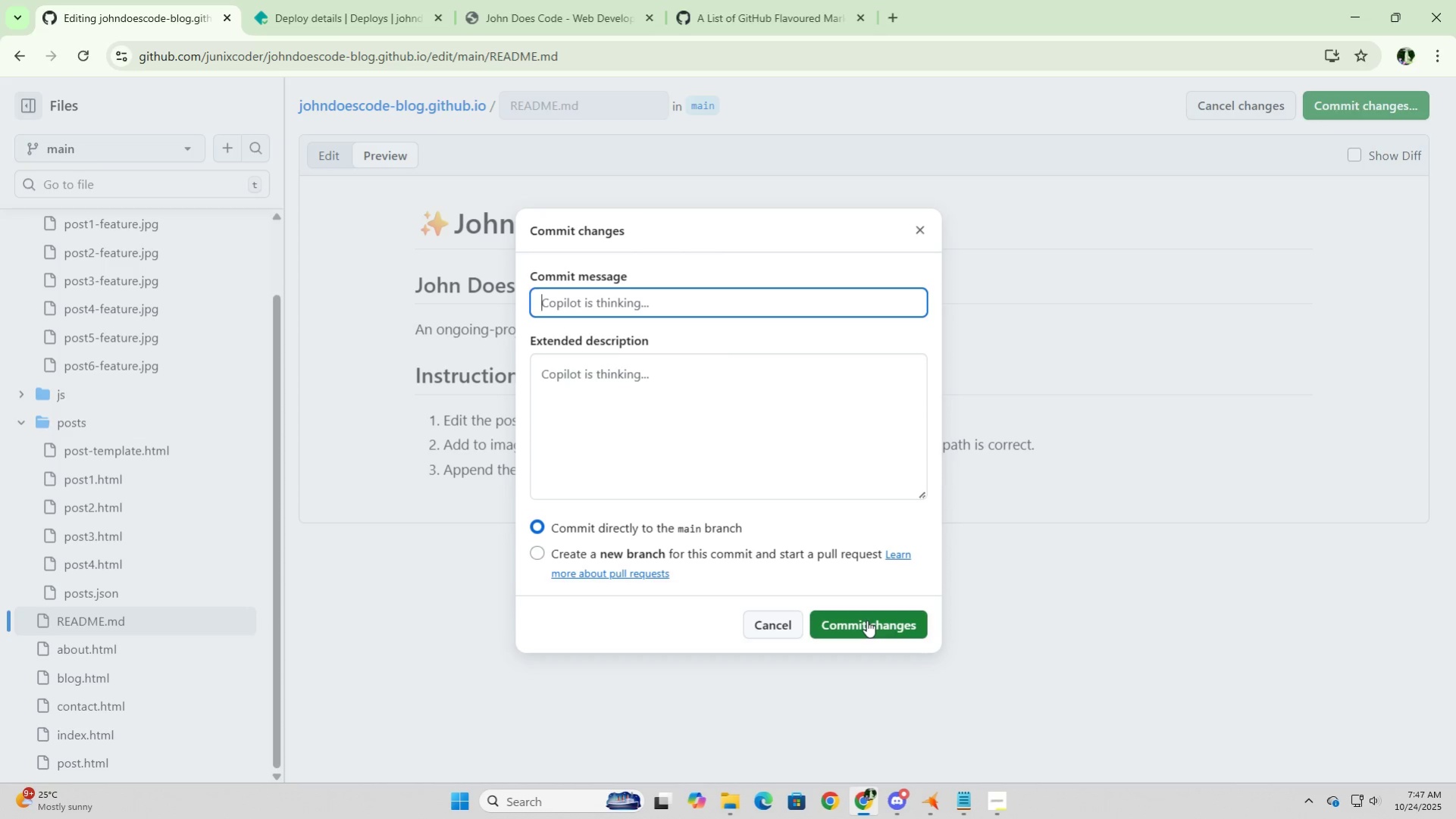 
mouse_move([778, 374])
 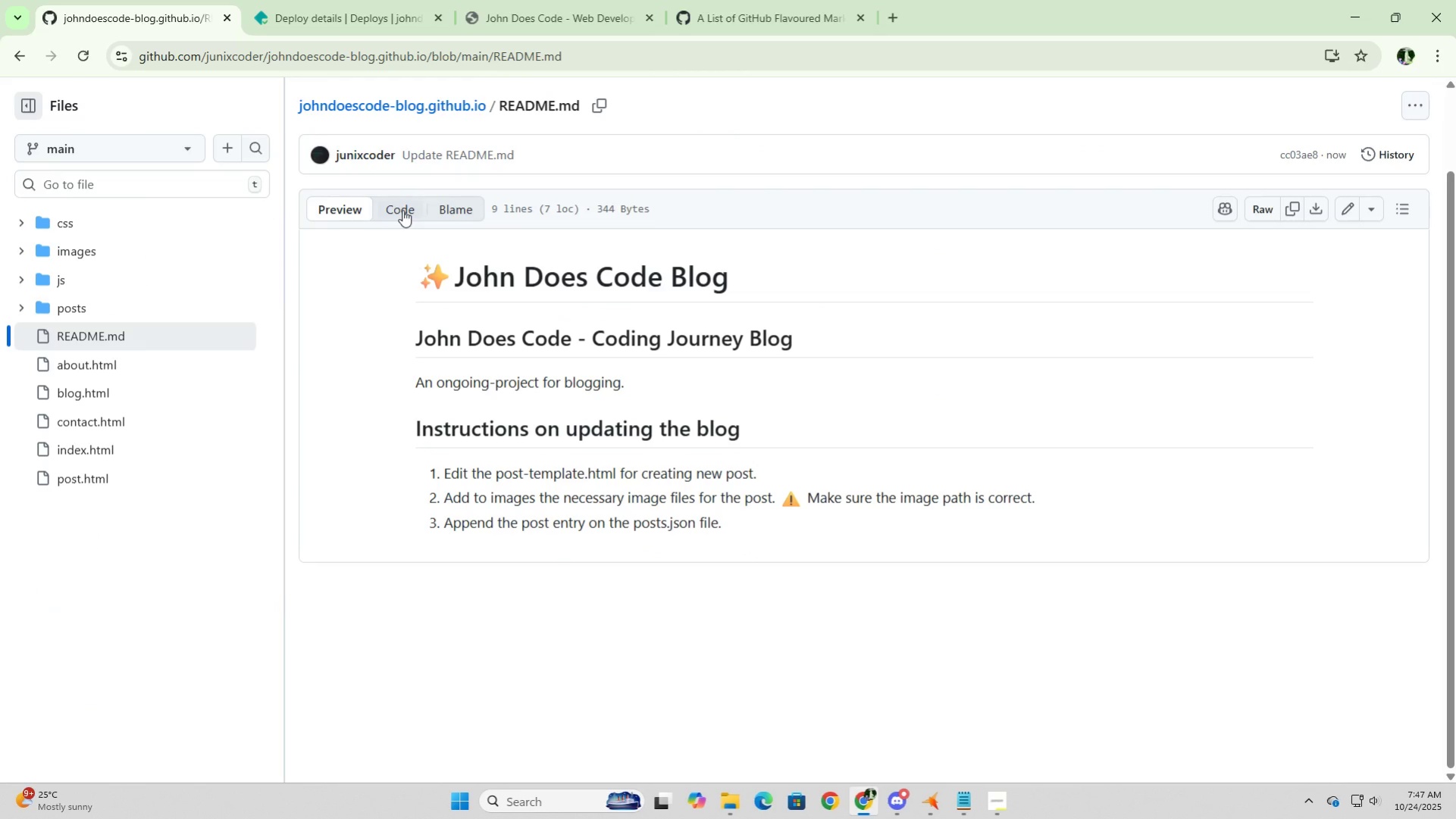 
left_click([402, 210])
 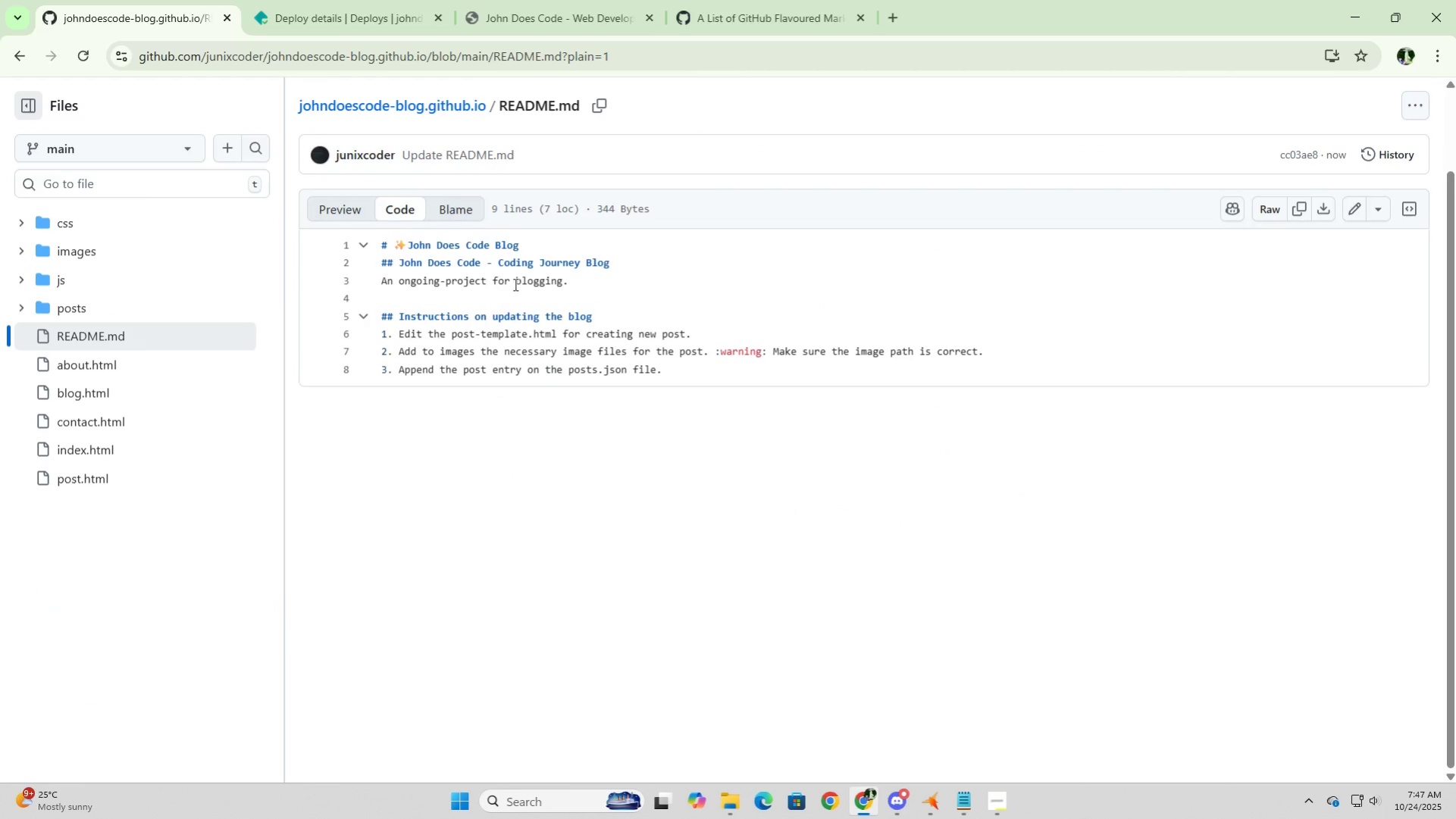 
left_click([567, 280])
 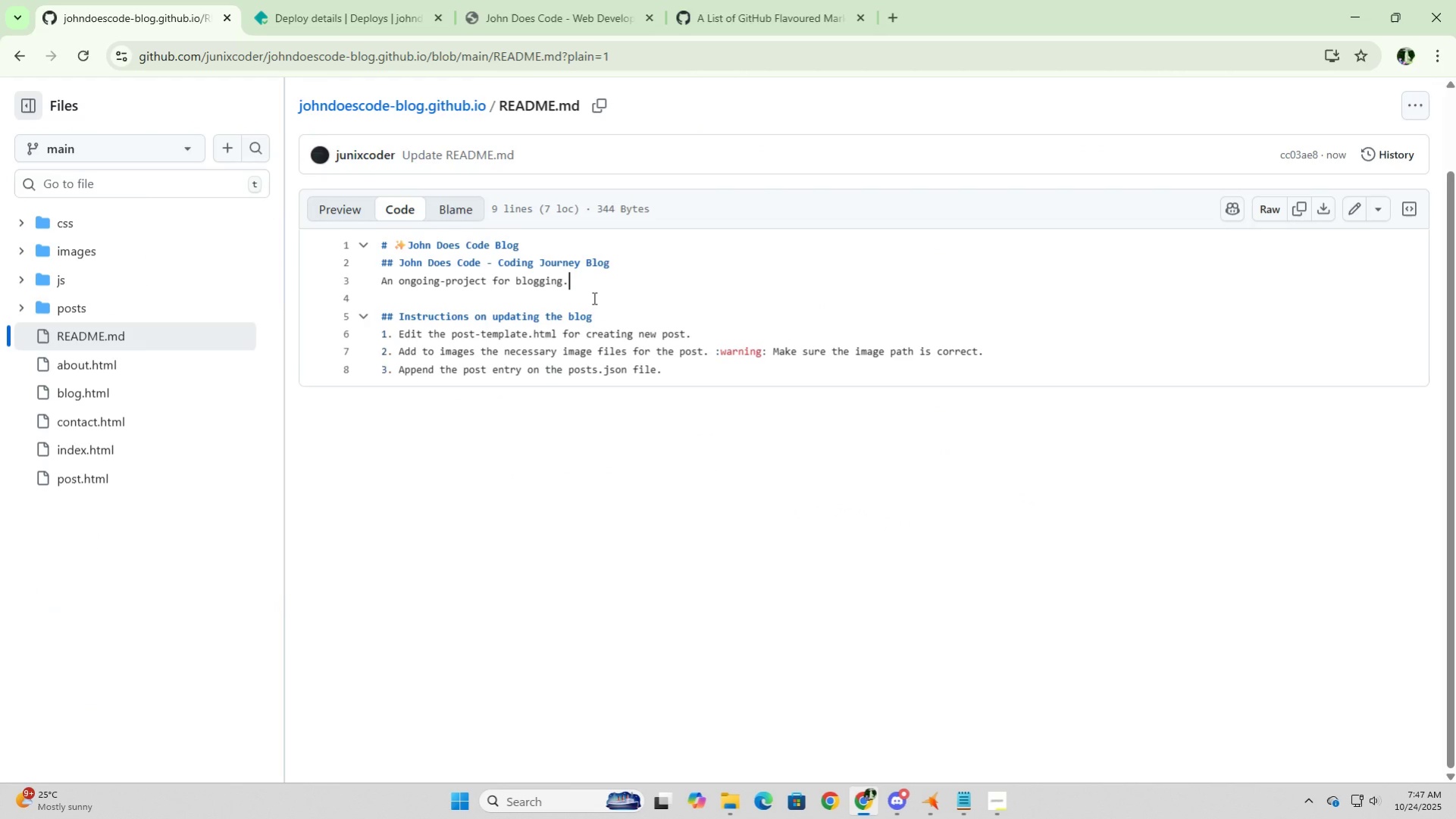 
key(Backspace)
 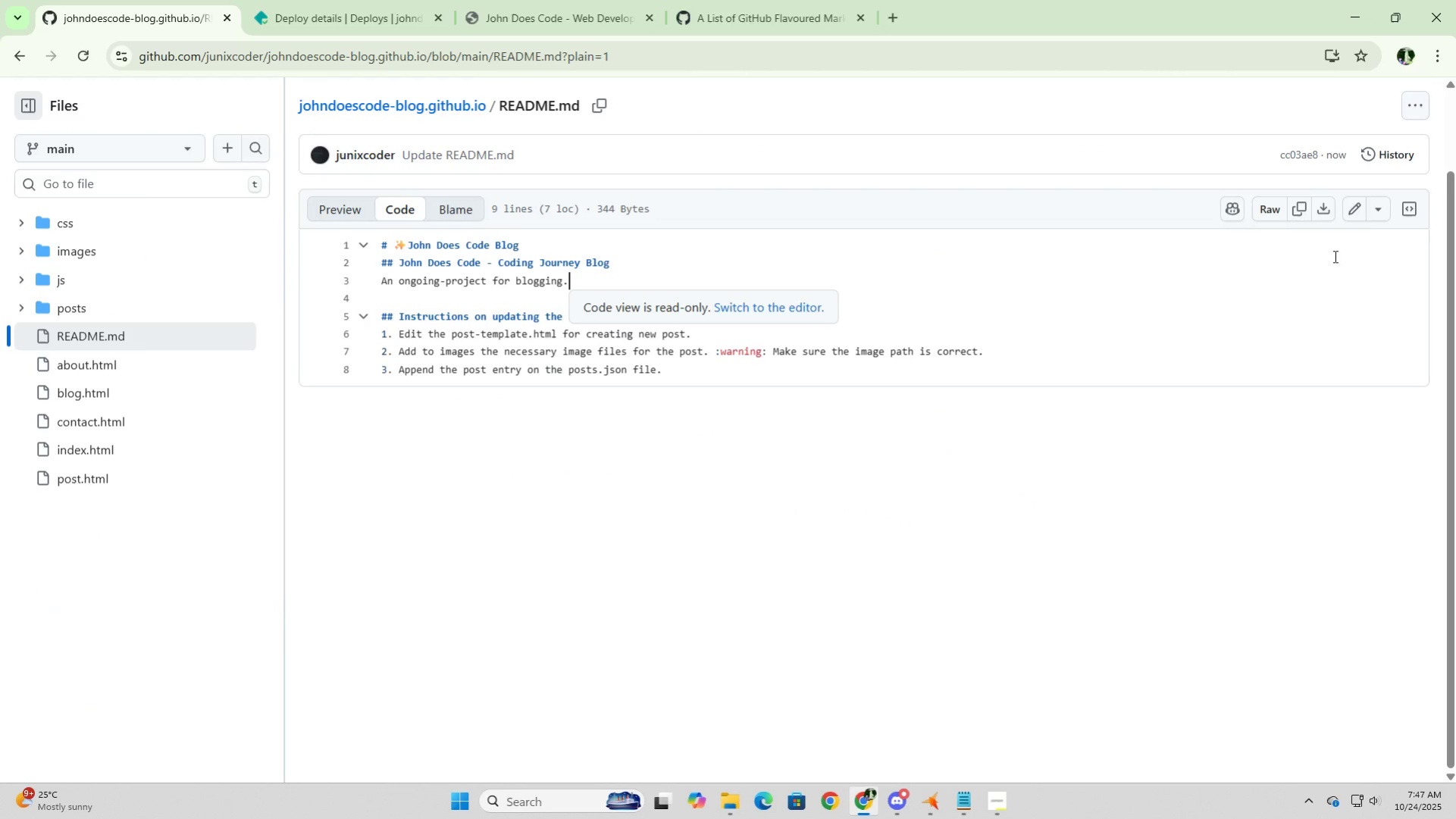 
left_click([1350, 211])
 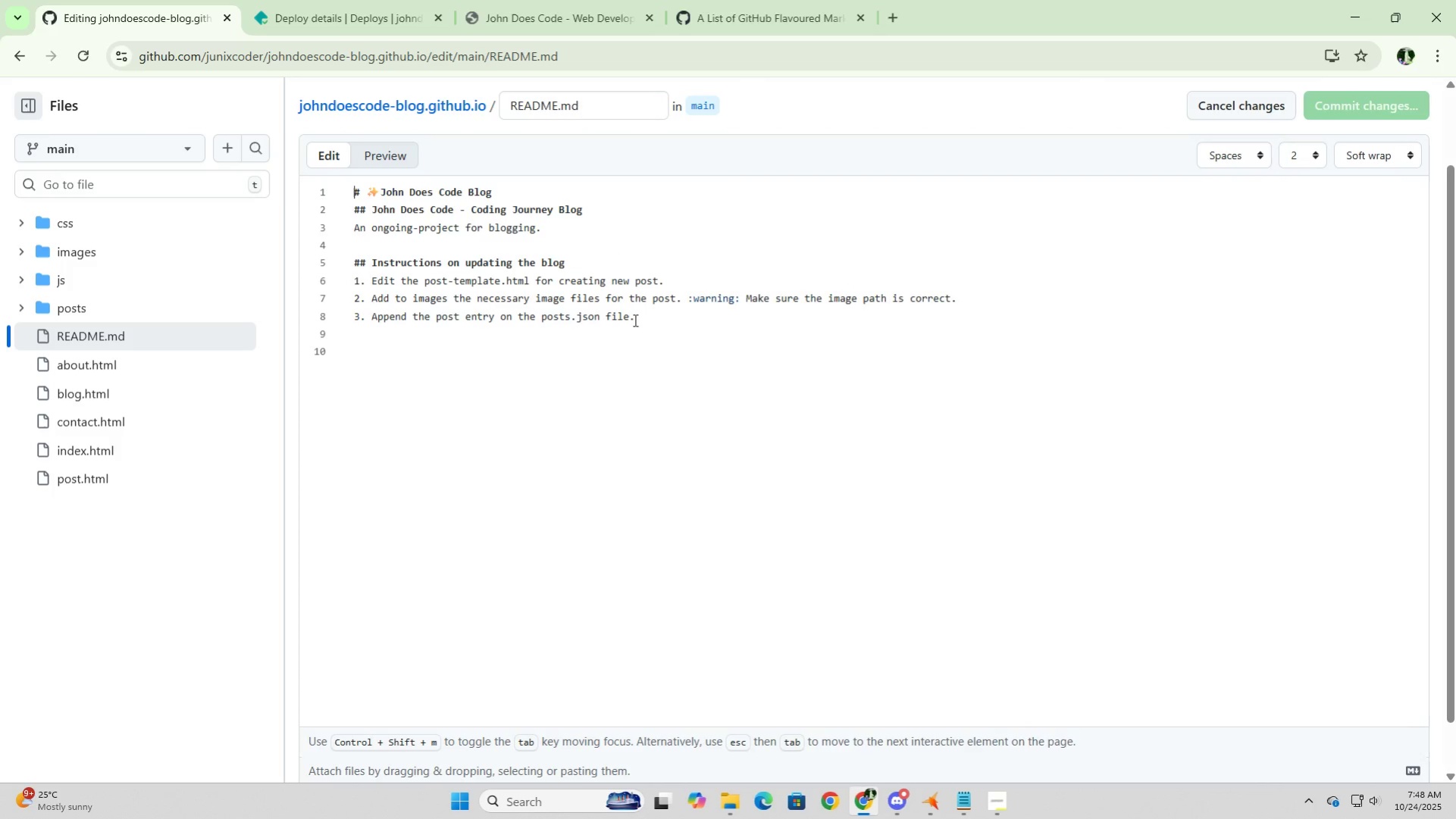 
left_click([562, 234])
 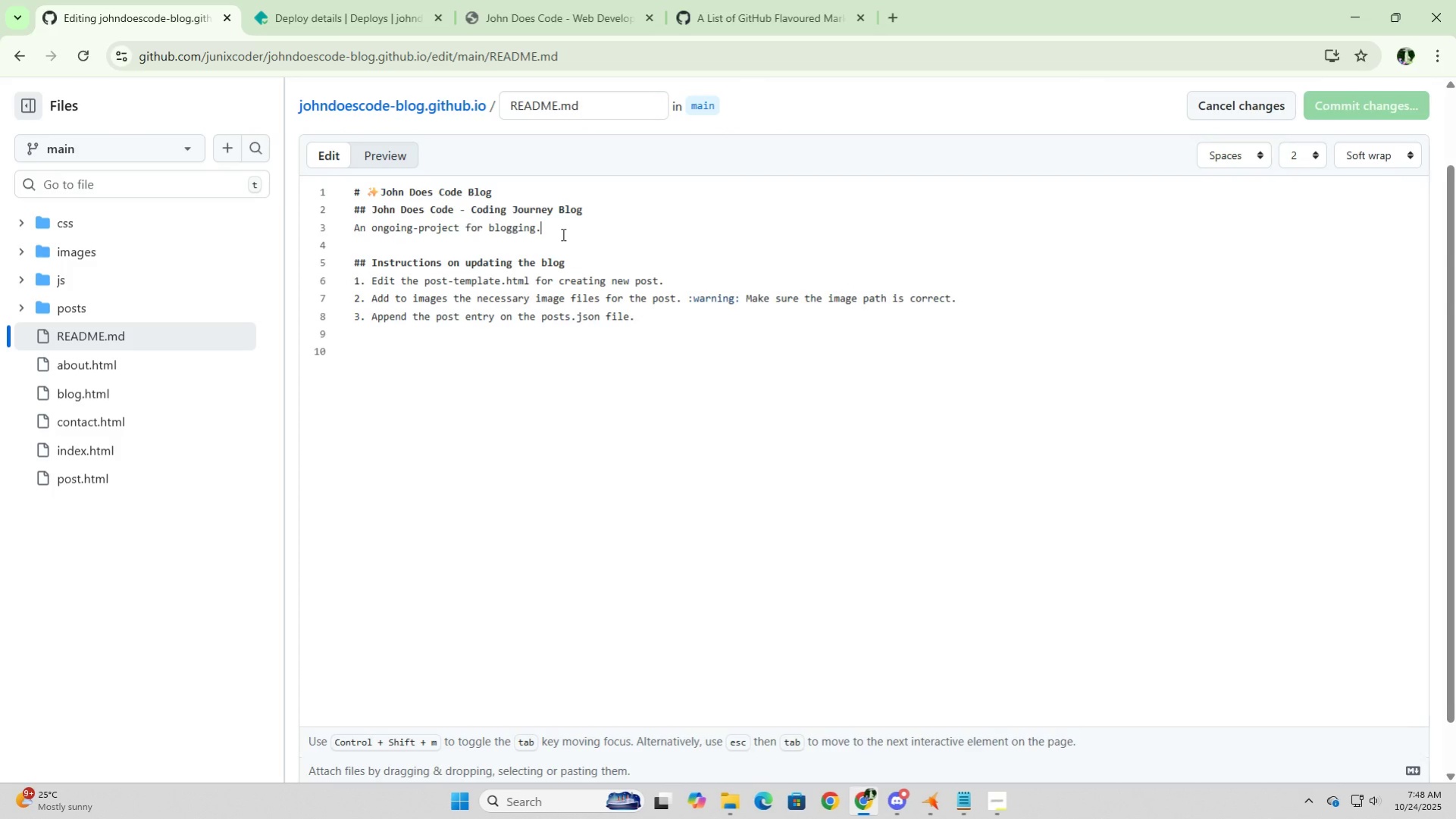 
type( For Portfolio showcase only.)
 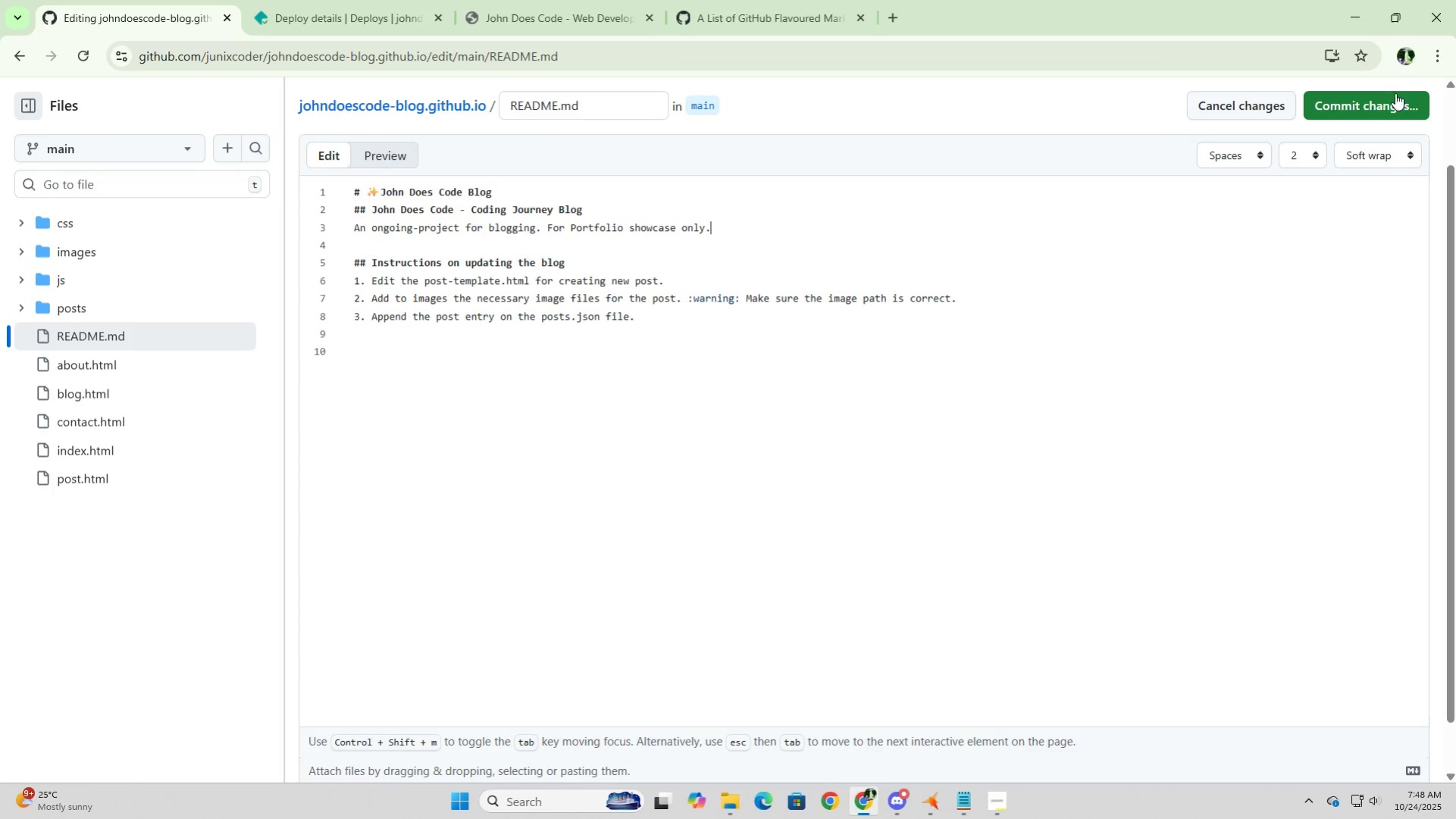 
left_click([1373, 114])
 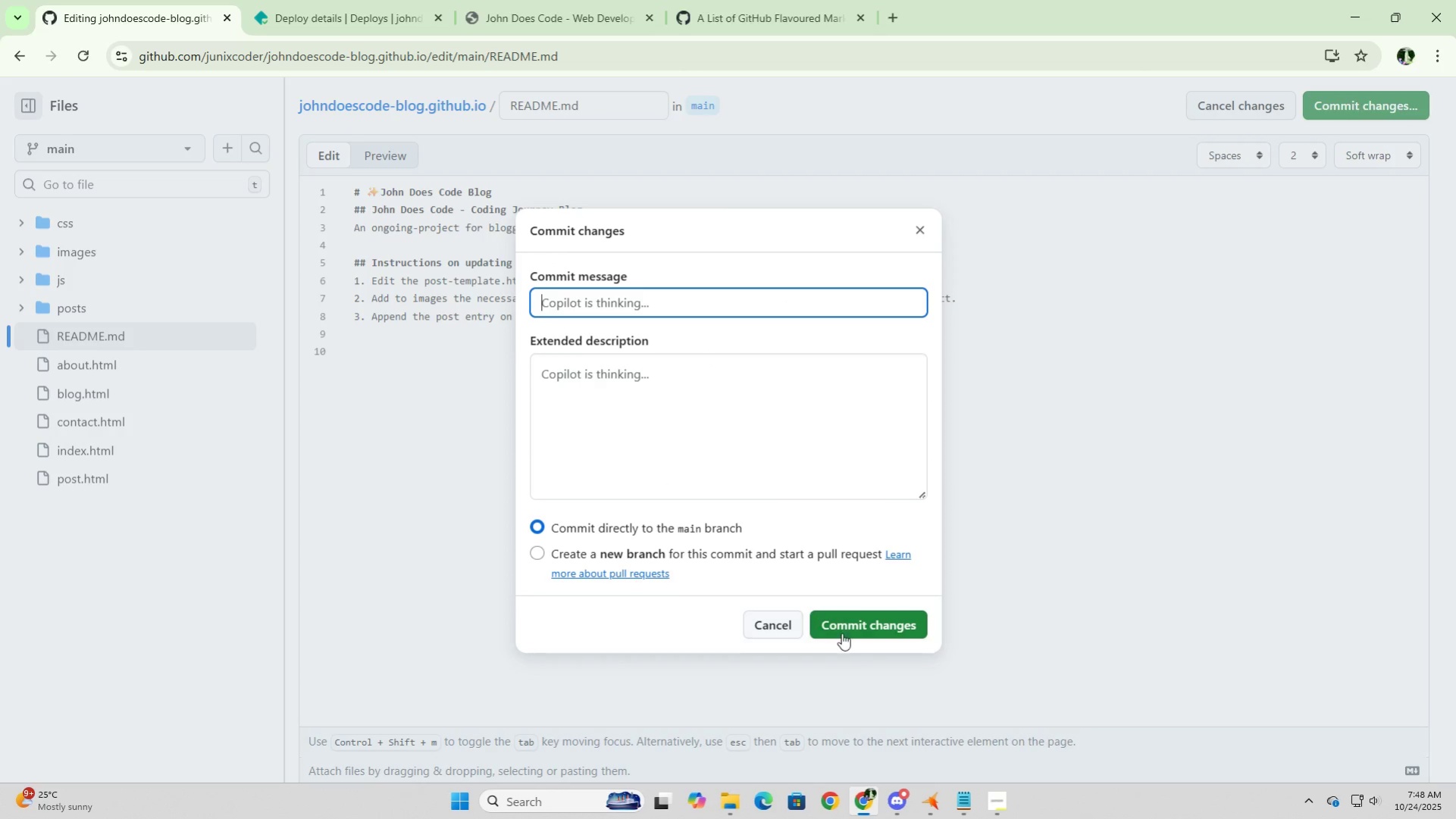 
left_click([863, 632])
 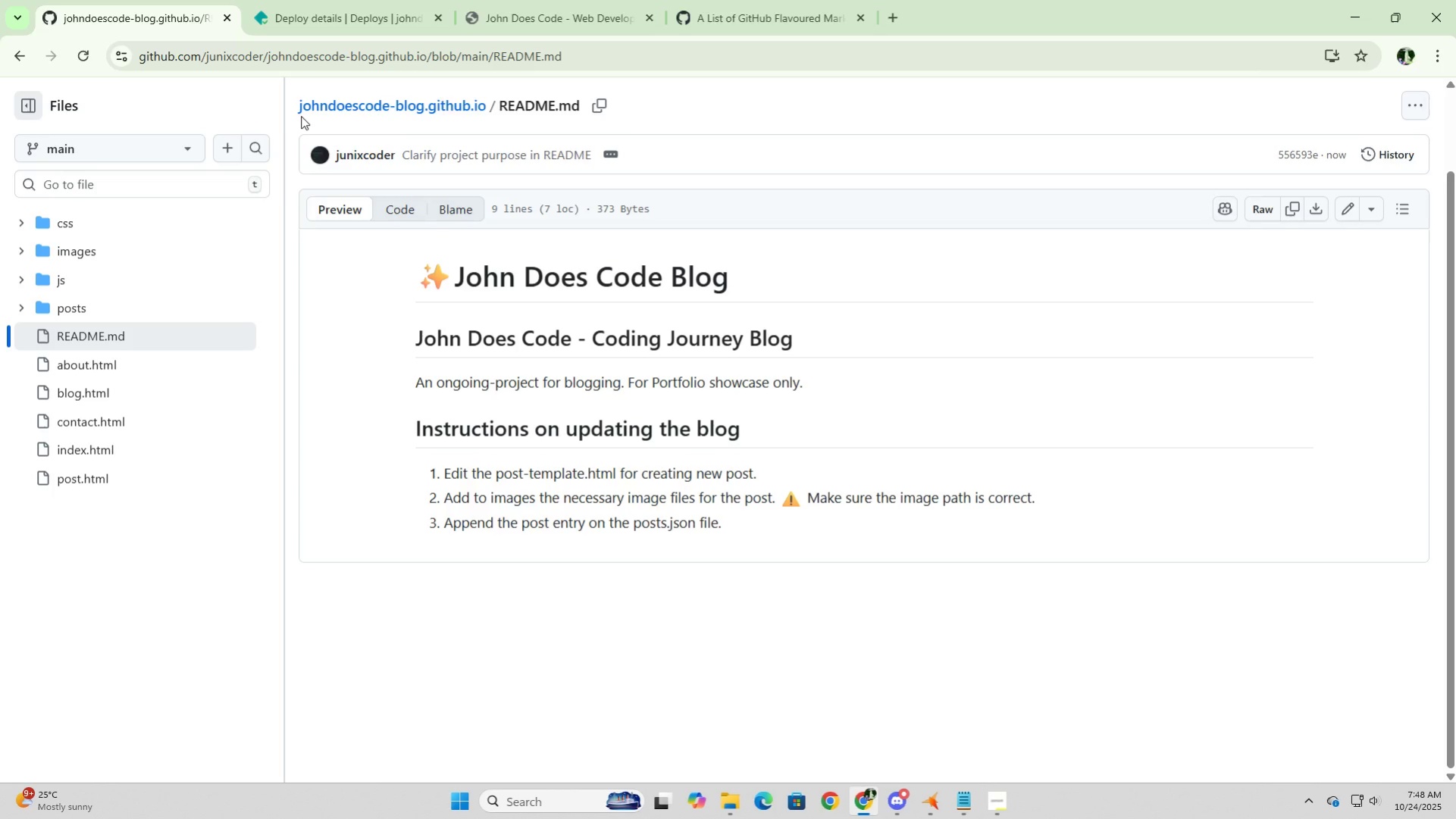 
wait(7.05)
 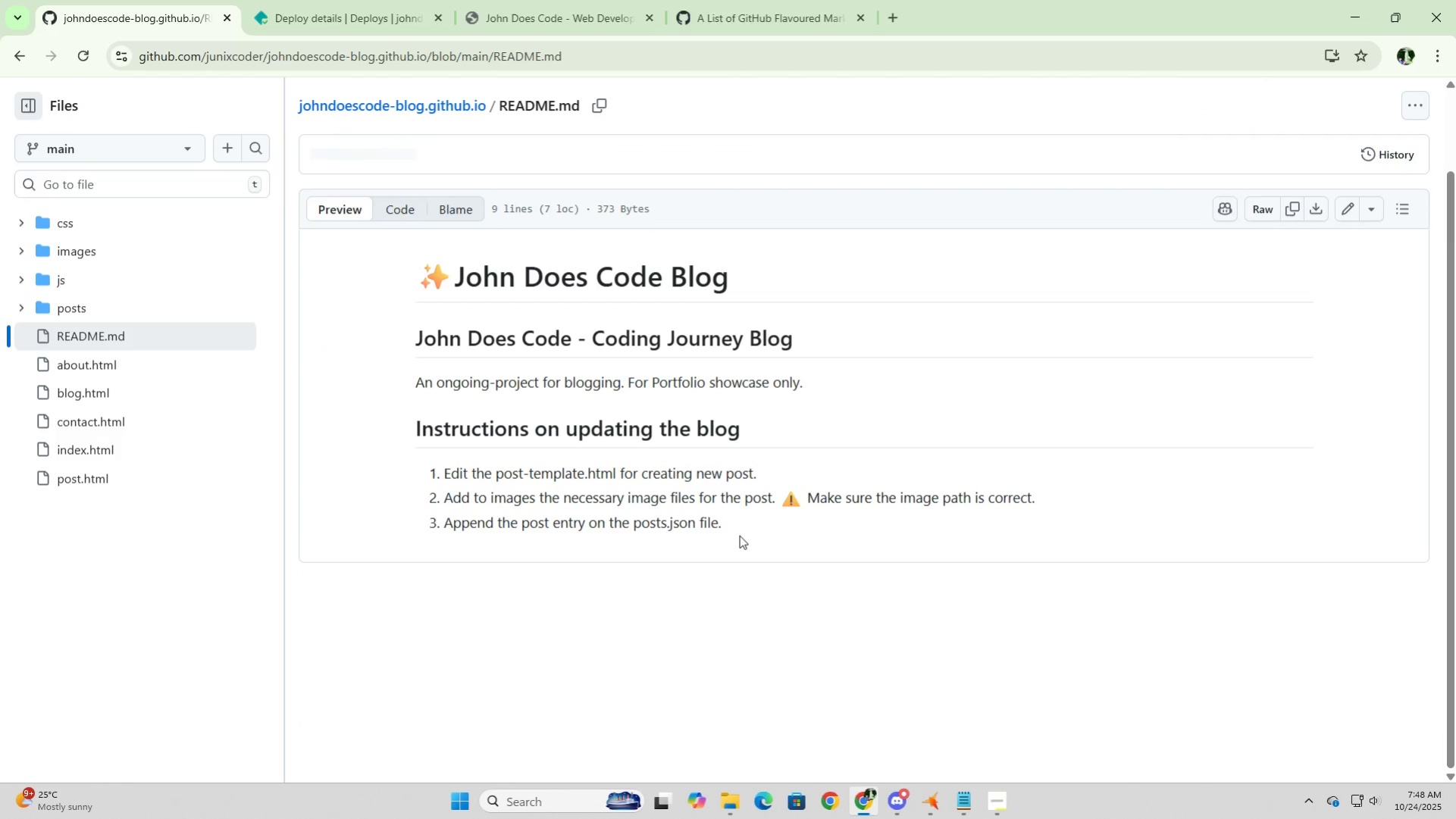 
scroll: coordinate [418, 217], scroll_direction: up, amount: 8.0
 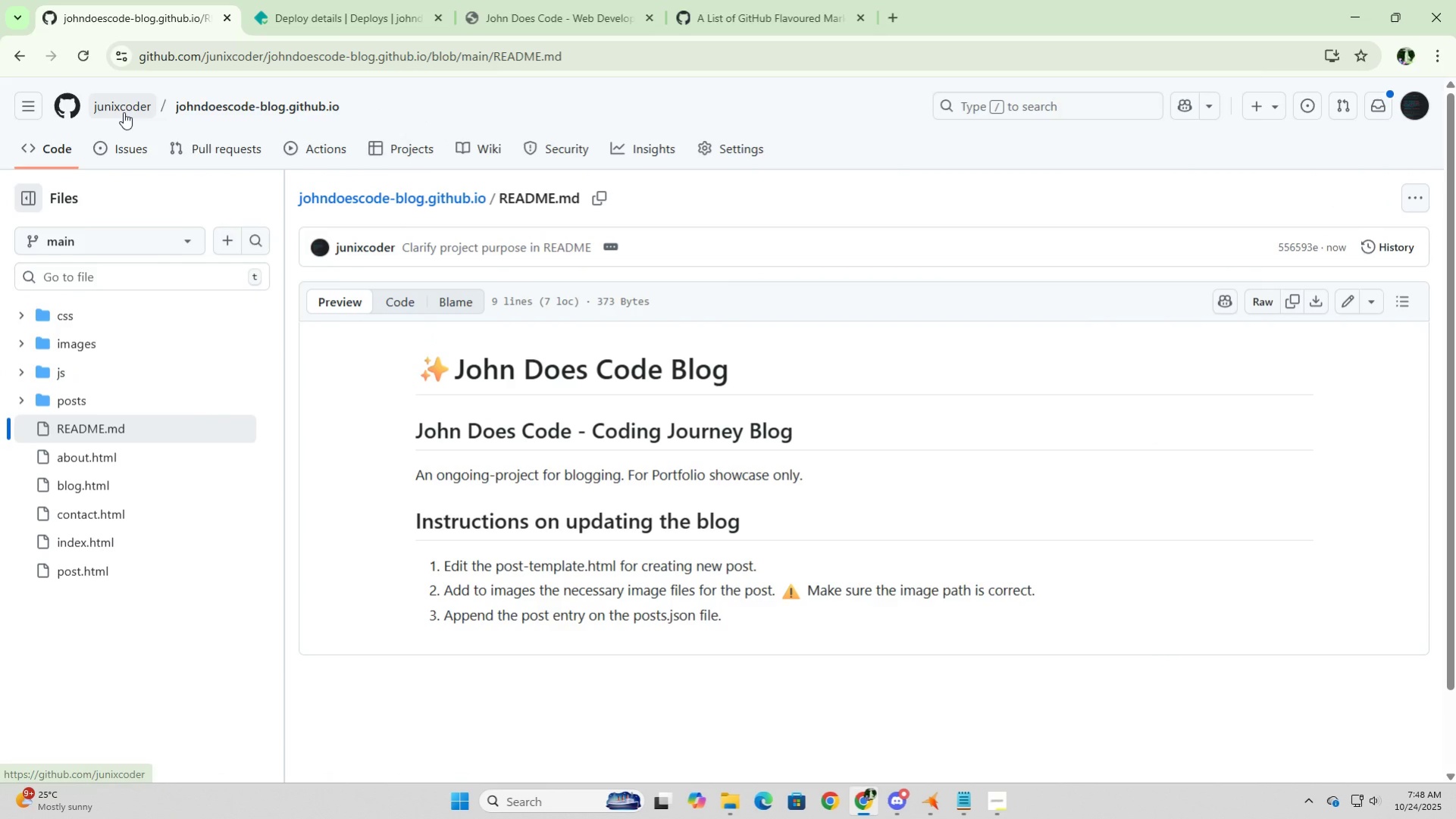 
left_click([124, 112])
 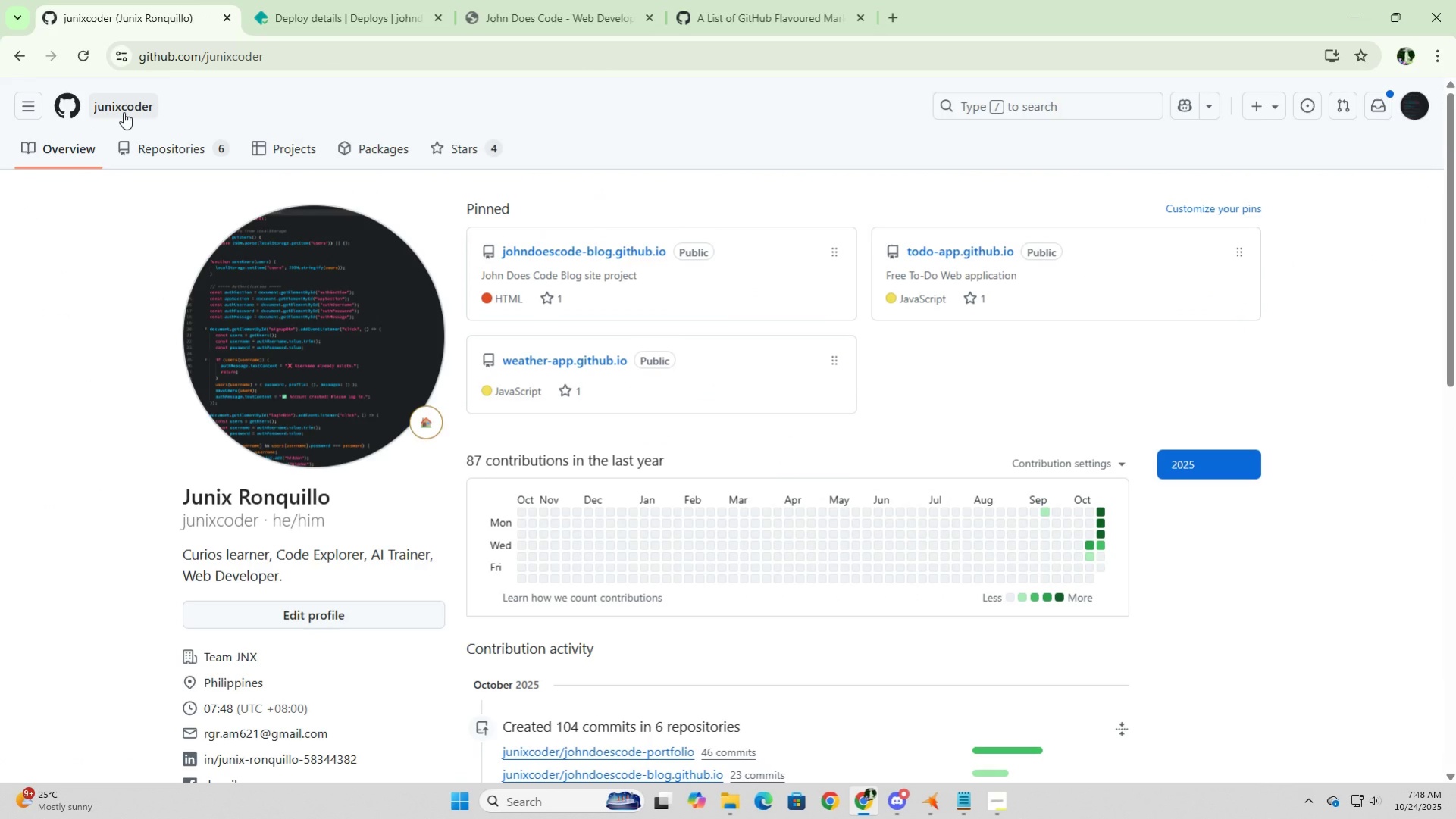 
left_click([197, 142])
 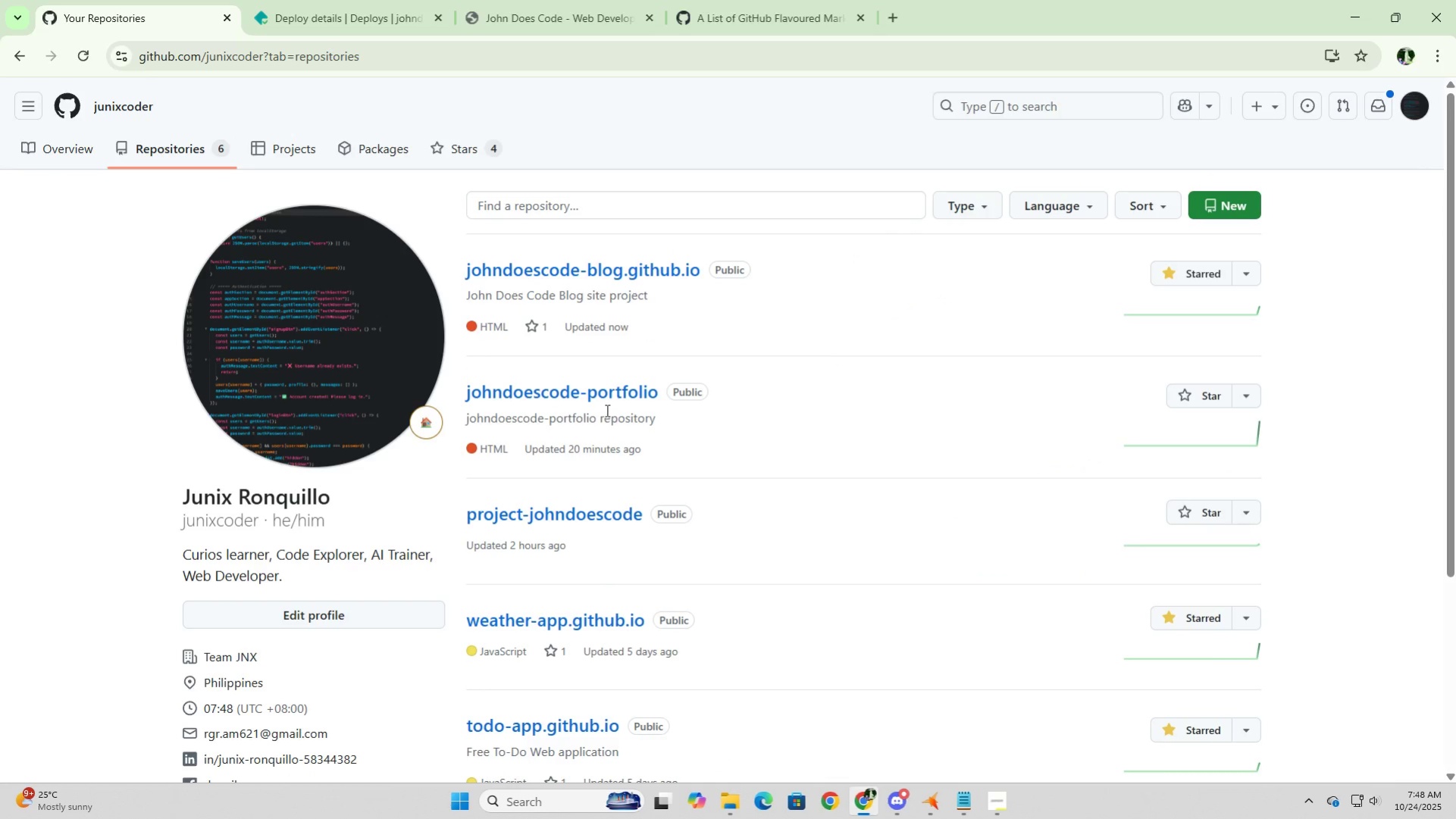 
left_click([604, 392])
 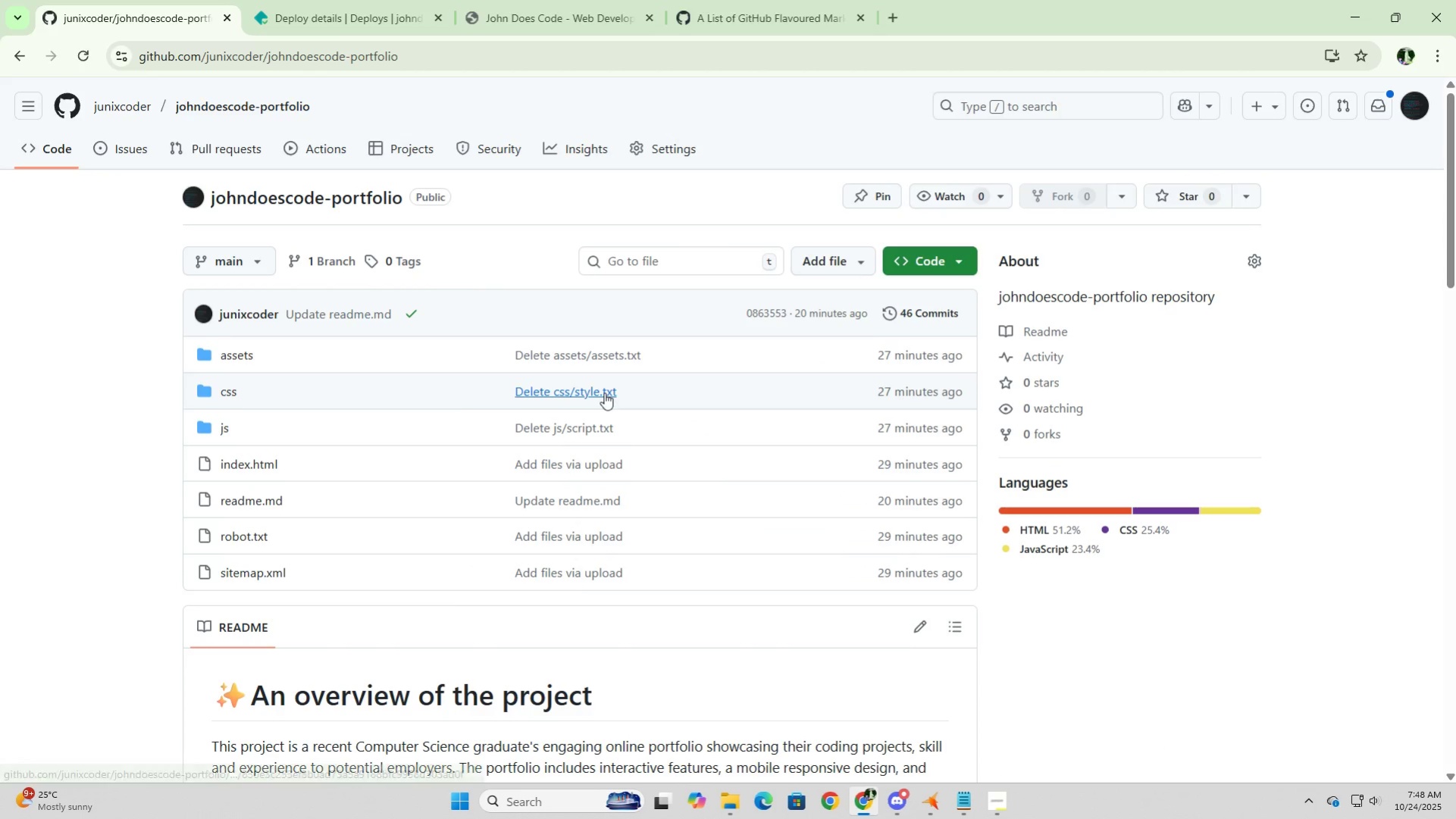 
left_click([255, 505])
 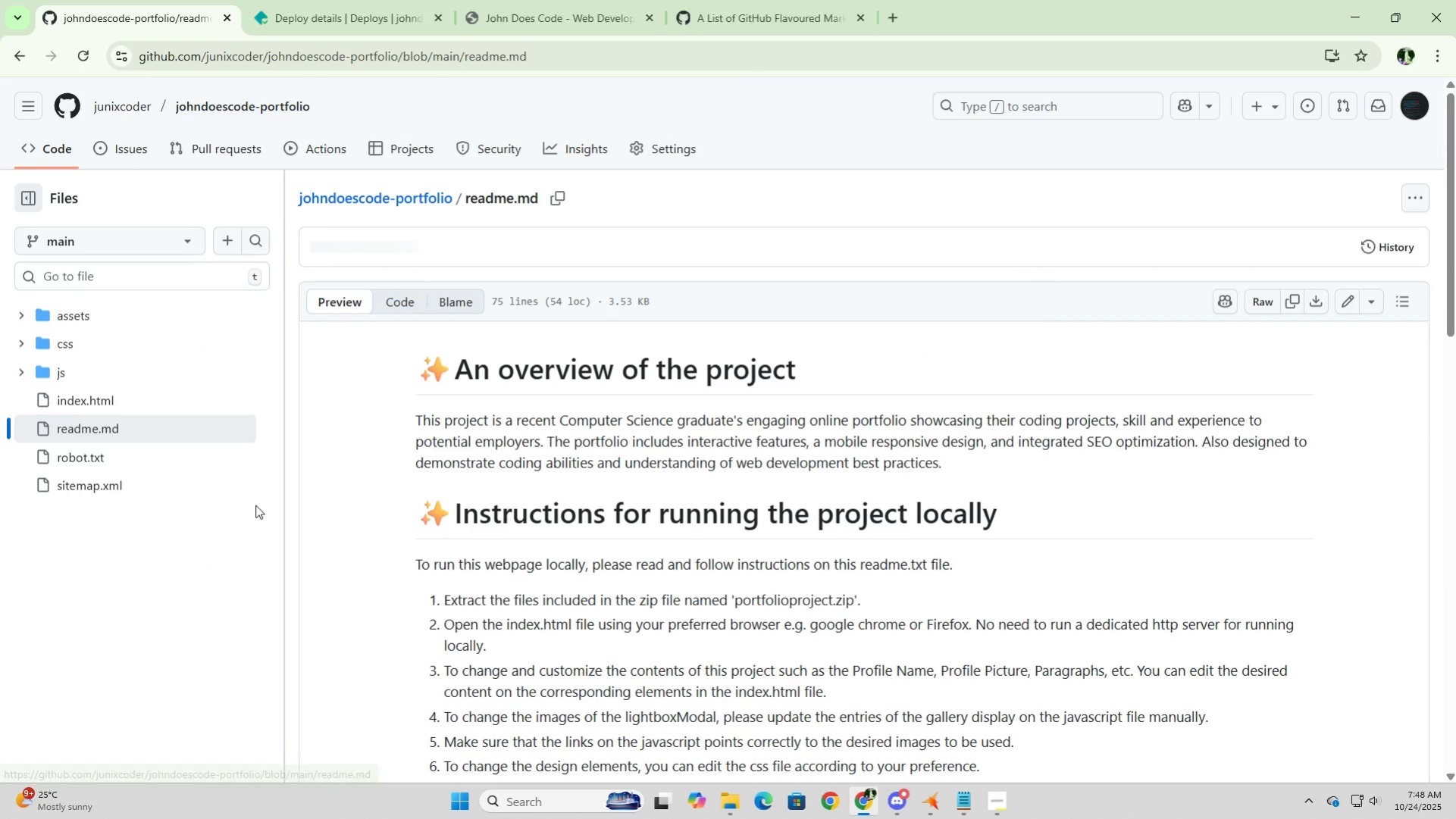 
scroll: coordinate [462, 486], scroll_direction: down, amount: 8.0
 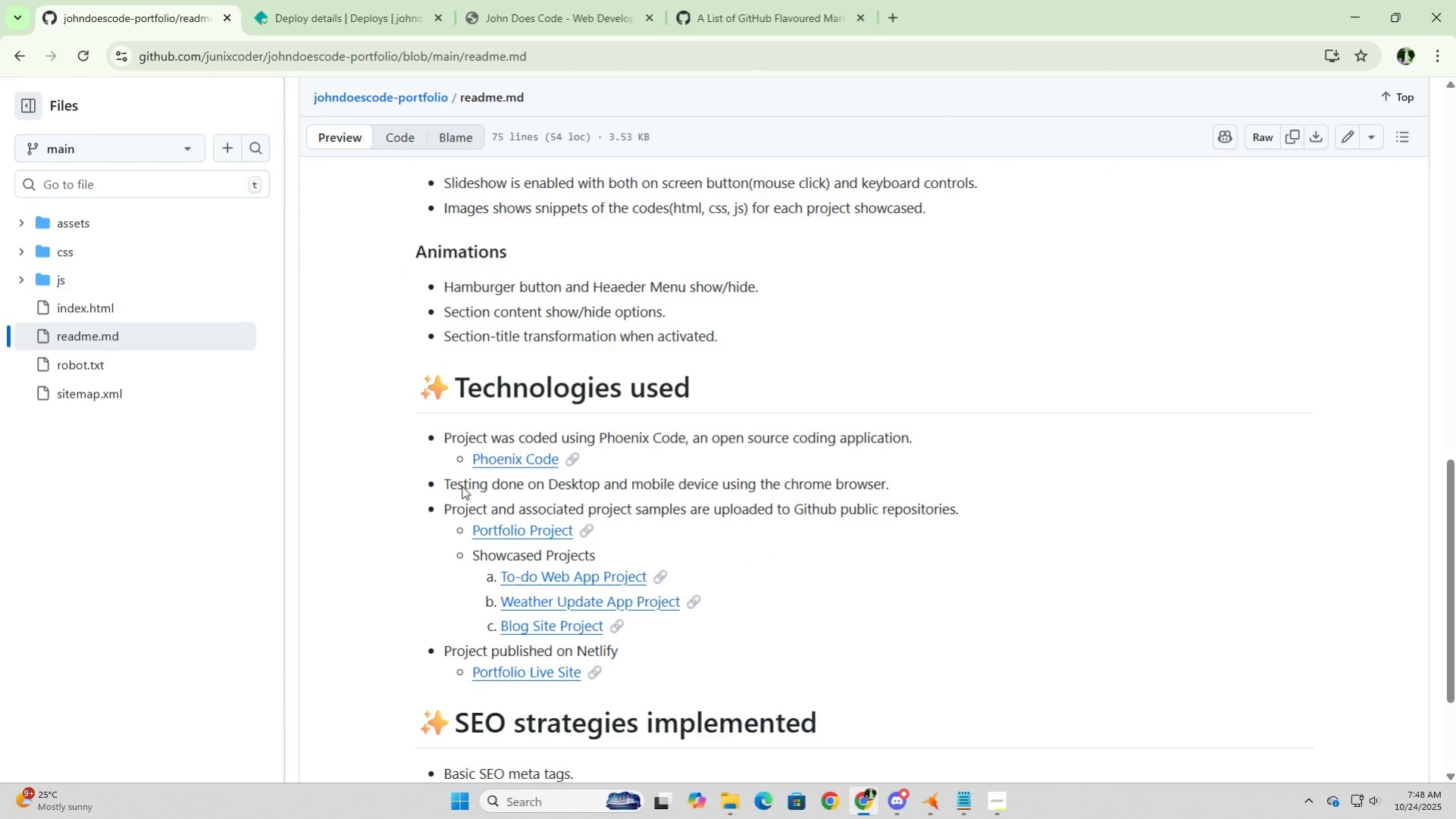 
scroll: coordinate [462, 486], scroll_direction: up, amount: 9.0
 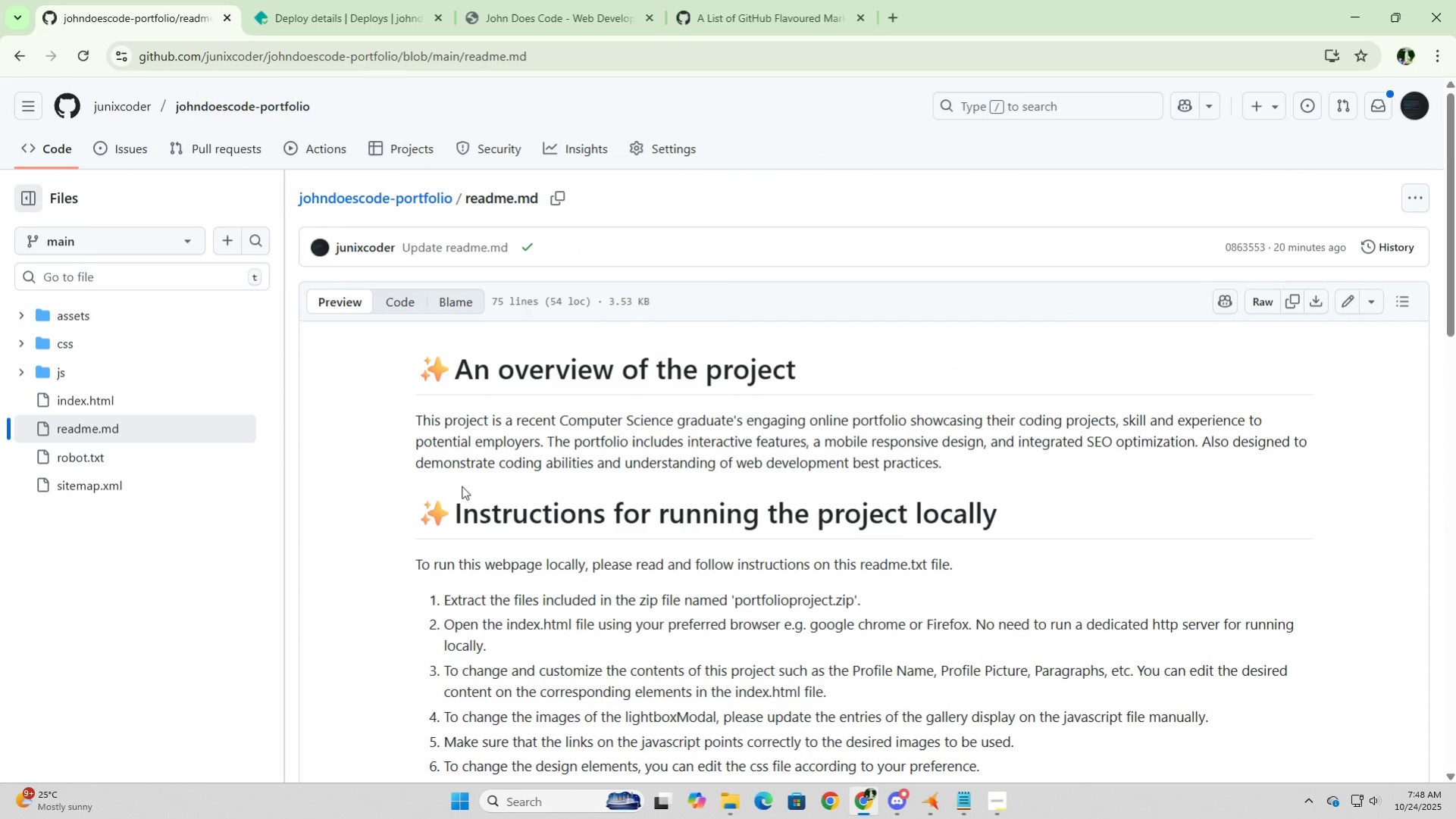 
scroll: coordinate [462, 486], scroll_direction: down, amount: 4.0
 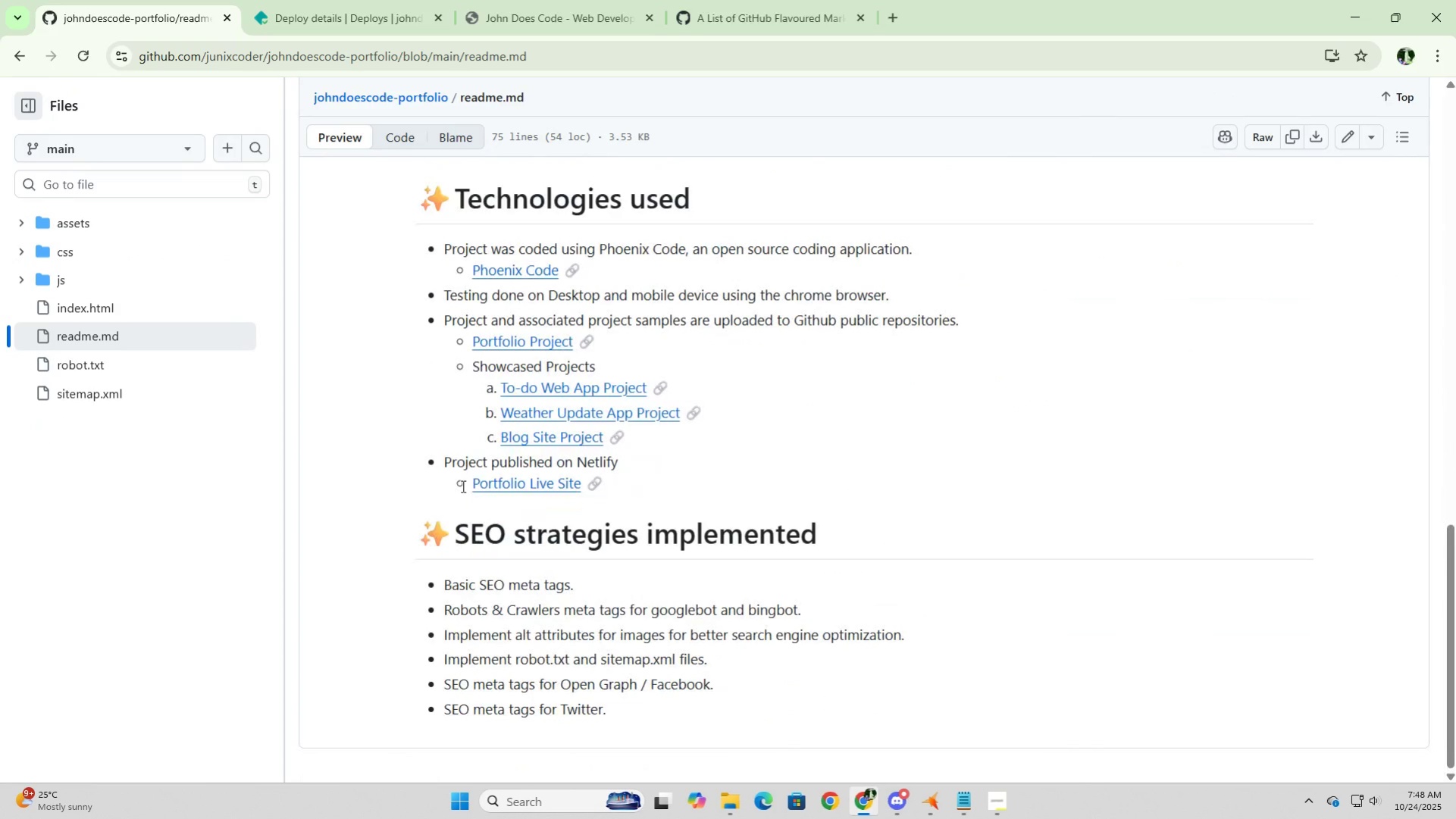 
scroll: coordinate [462, 486], scroll_direction: up, amount: 12.0
 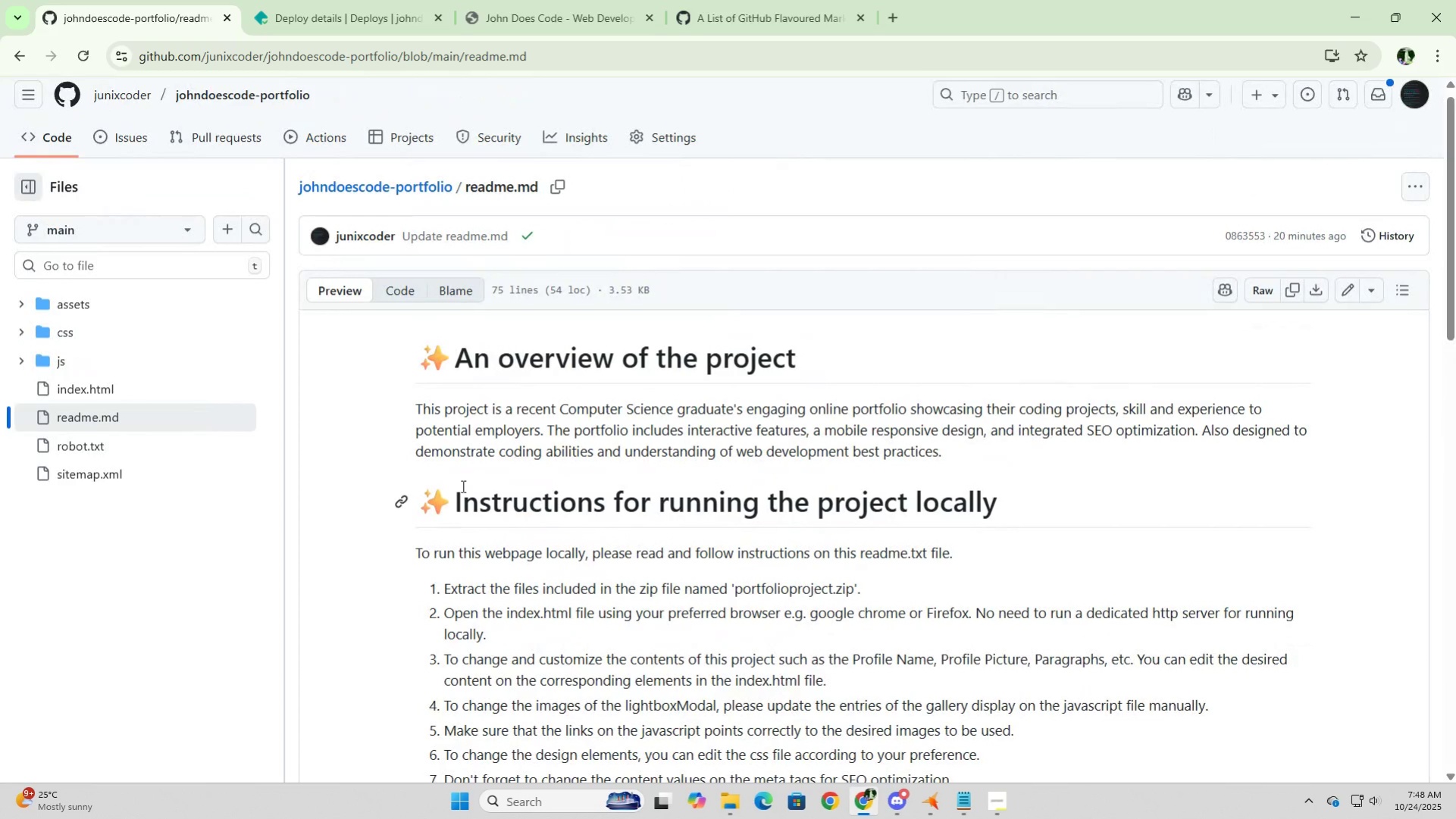 
wait(7.25)
 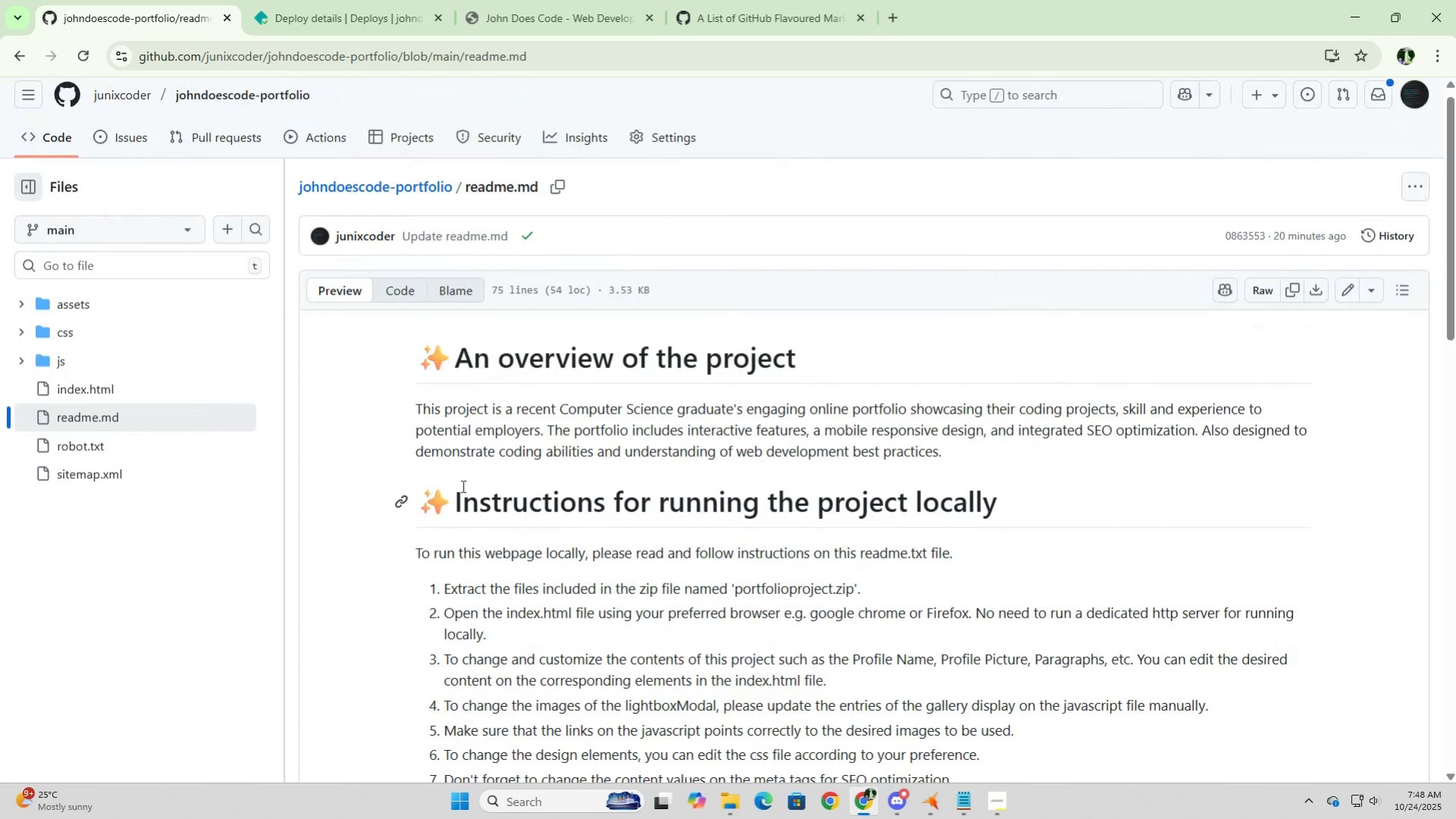 
scroll: coordinate [462, 486], scroll_direction: down, amount: 3.0
 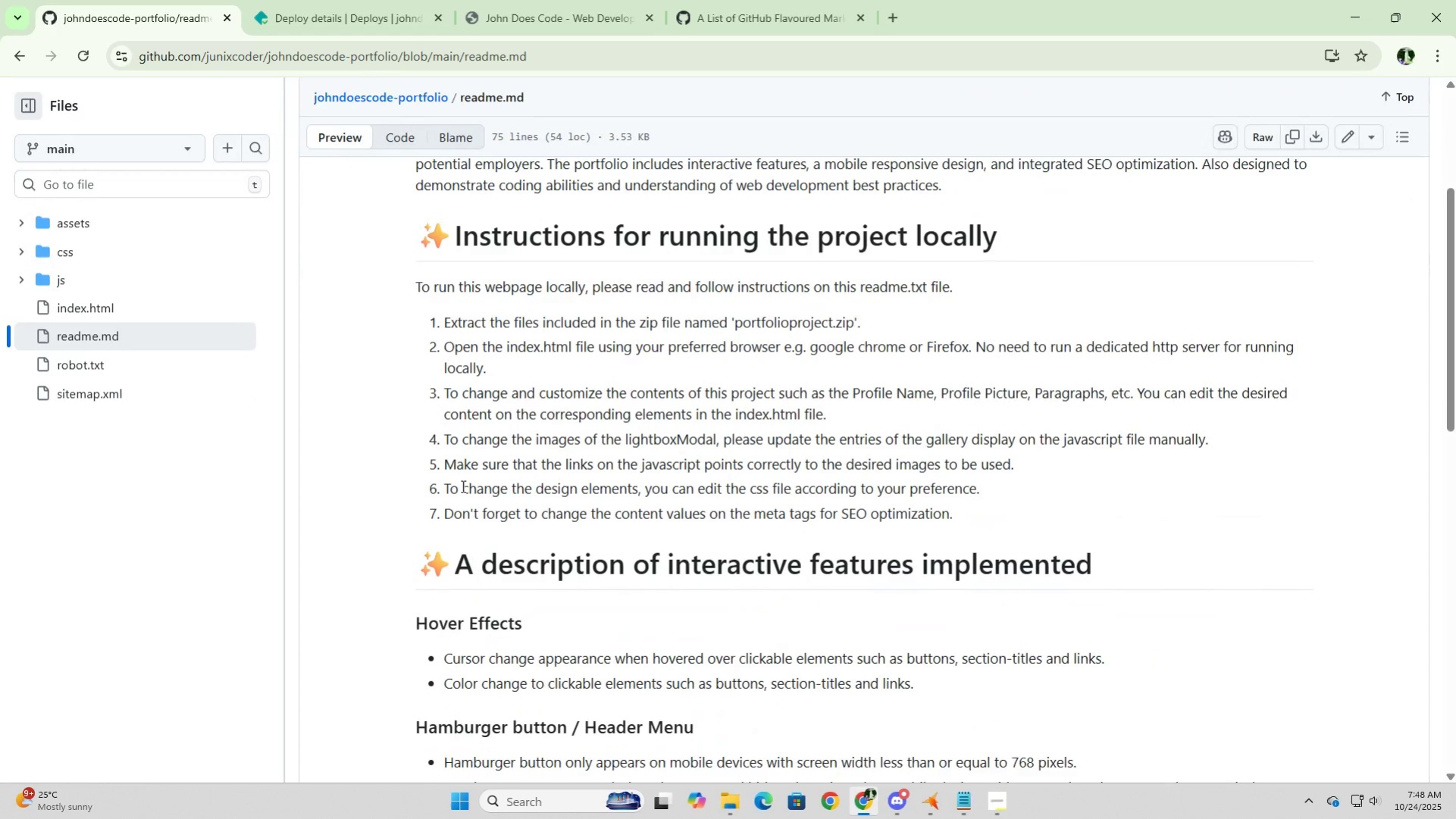 
scroll: coordinate [462, 486], scroll_direction: none, amount: 0.0
 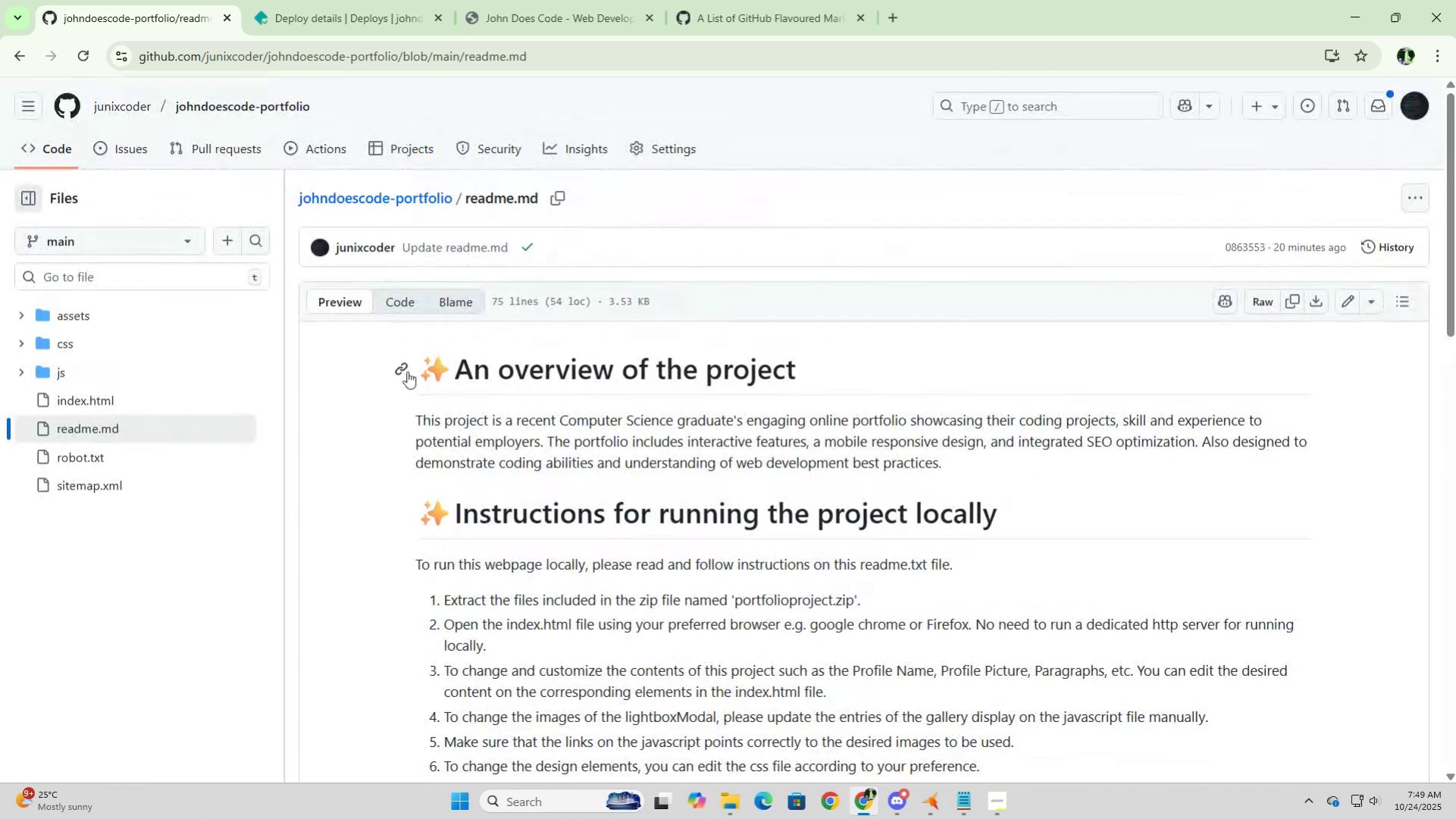 
left_click([397, 289])
 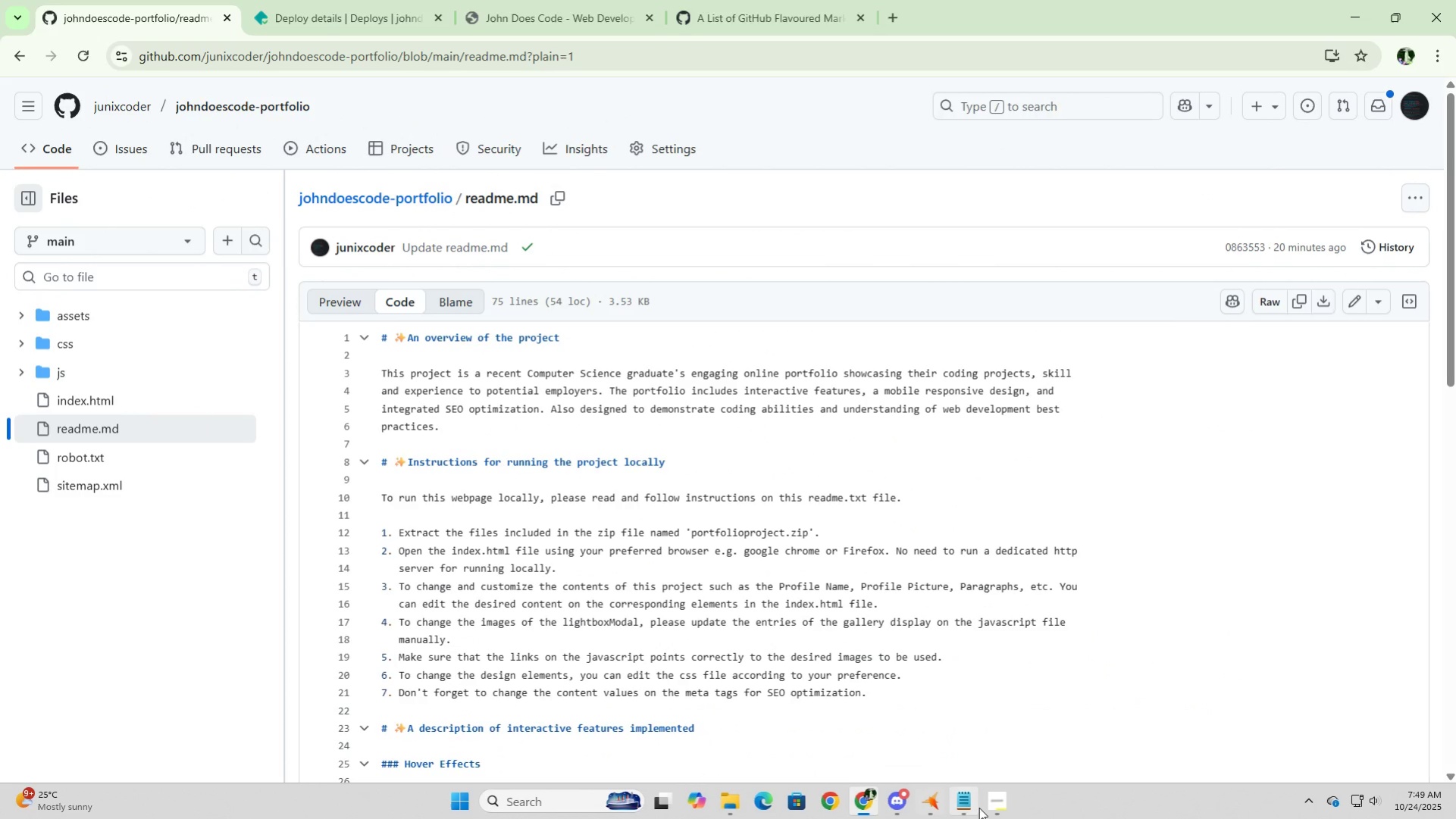 
left_click([999, 811])